 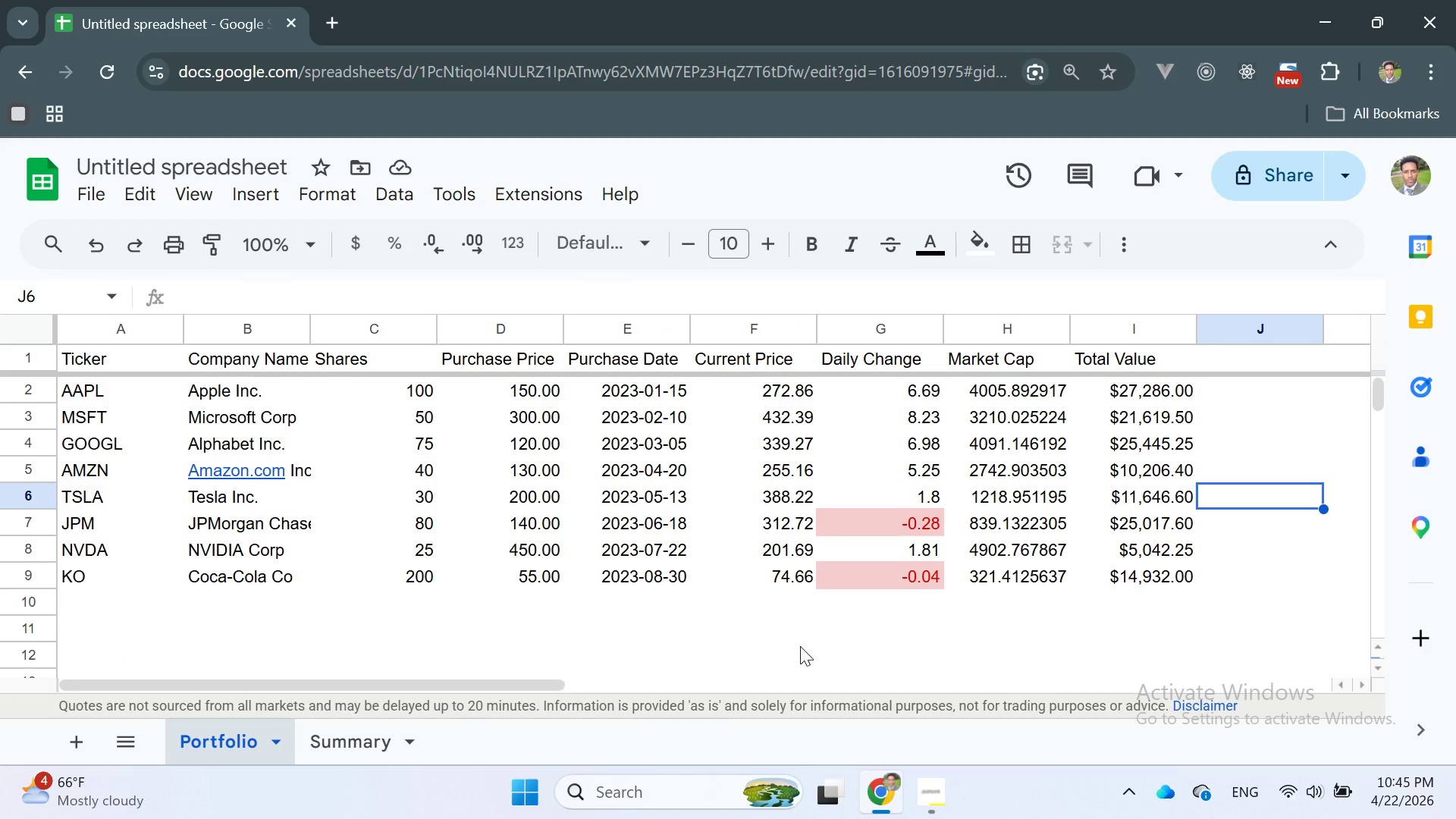 
double_click([30, 359])
 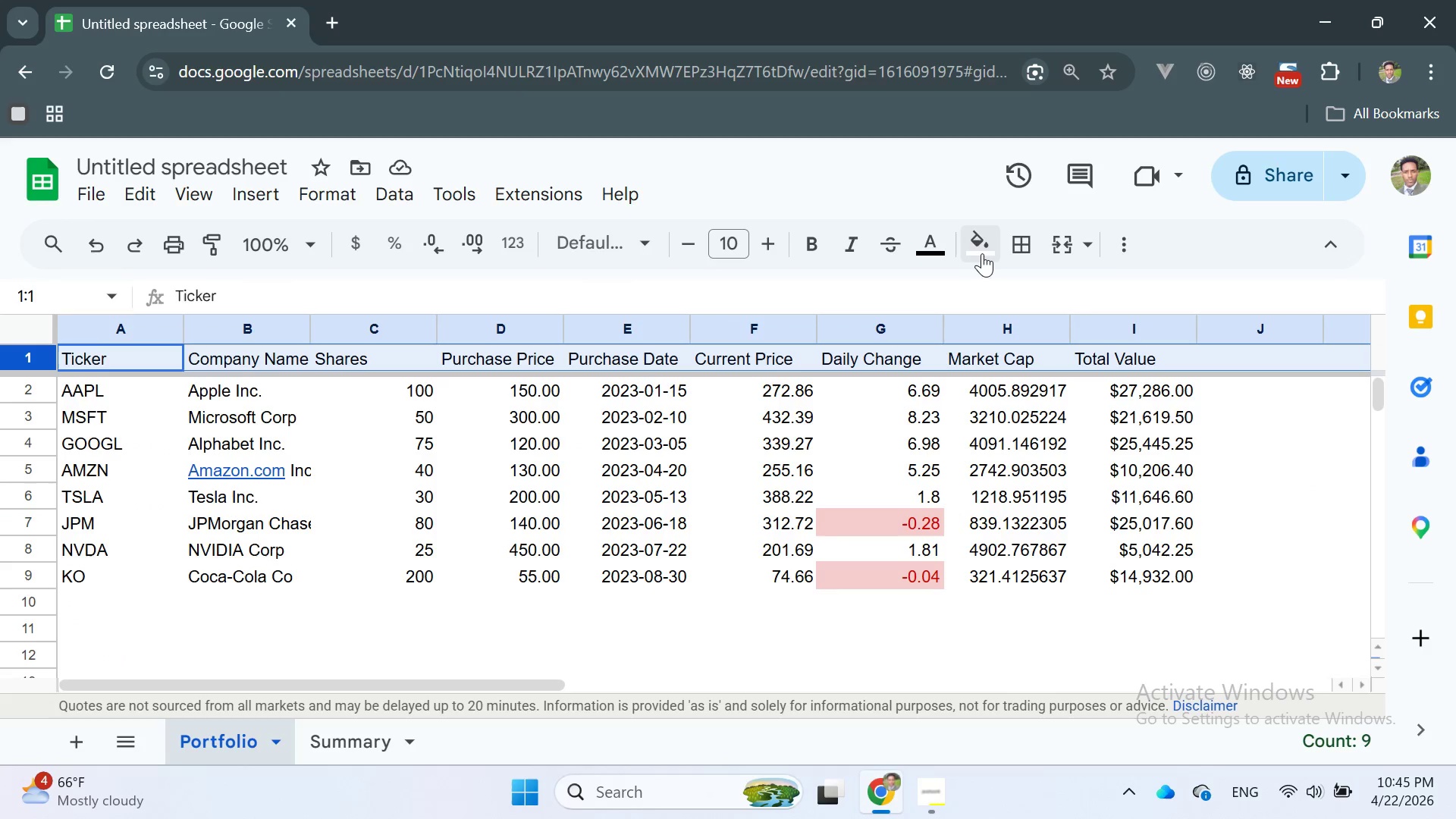 
left_click([987, 256])
 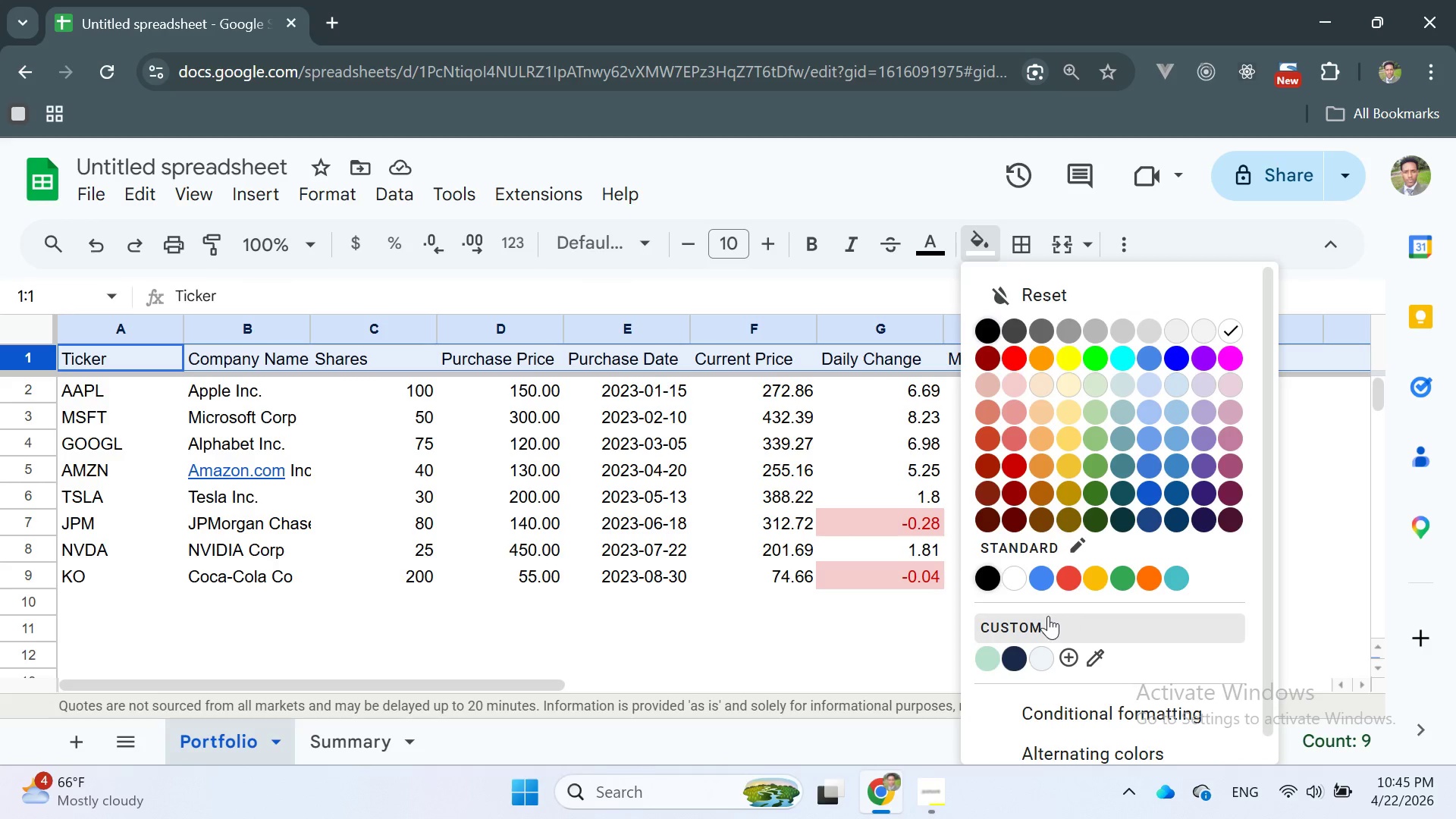 
left_click([1036, 618])
 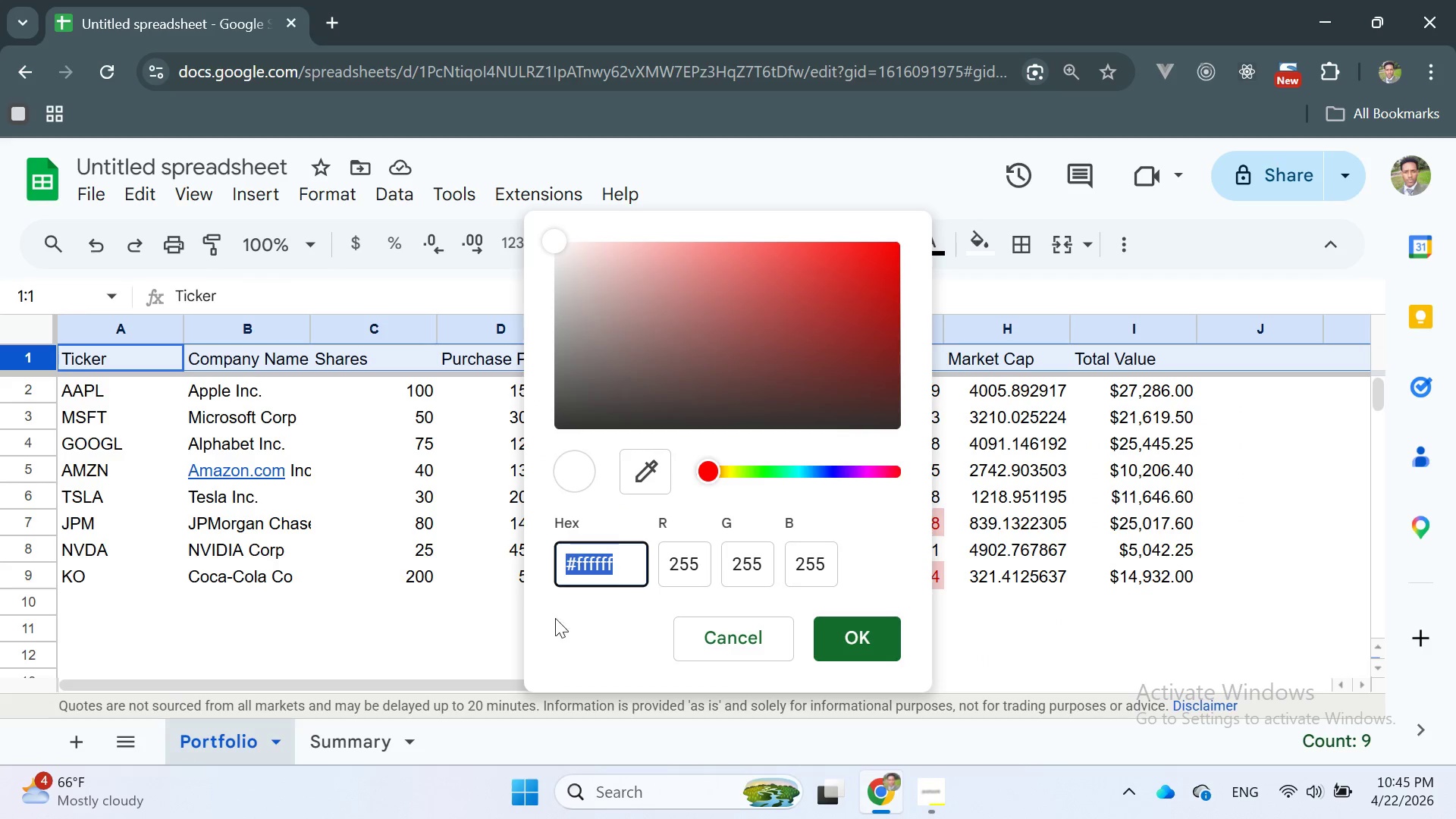 
left_click([347, 736])
 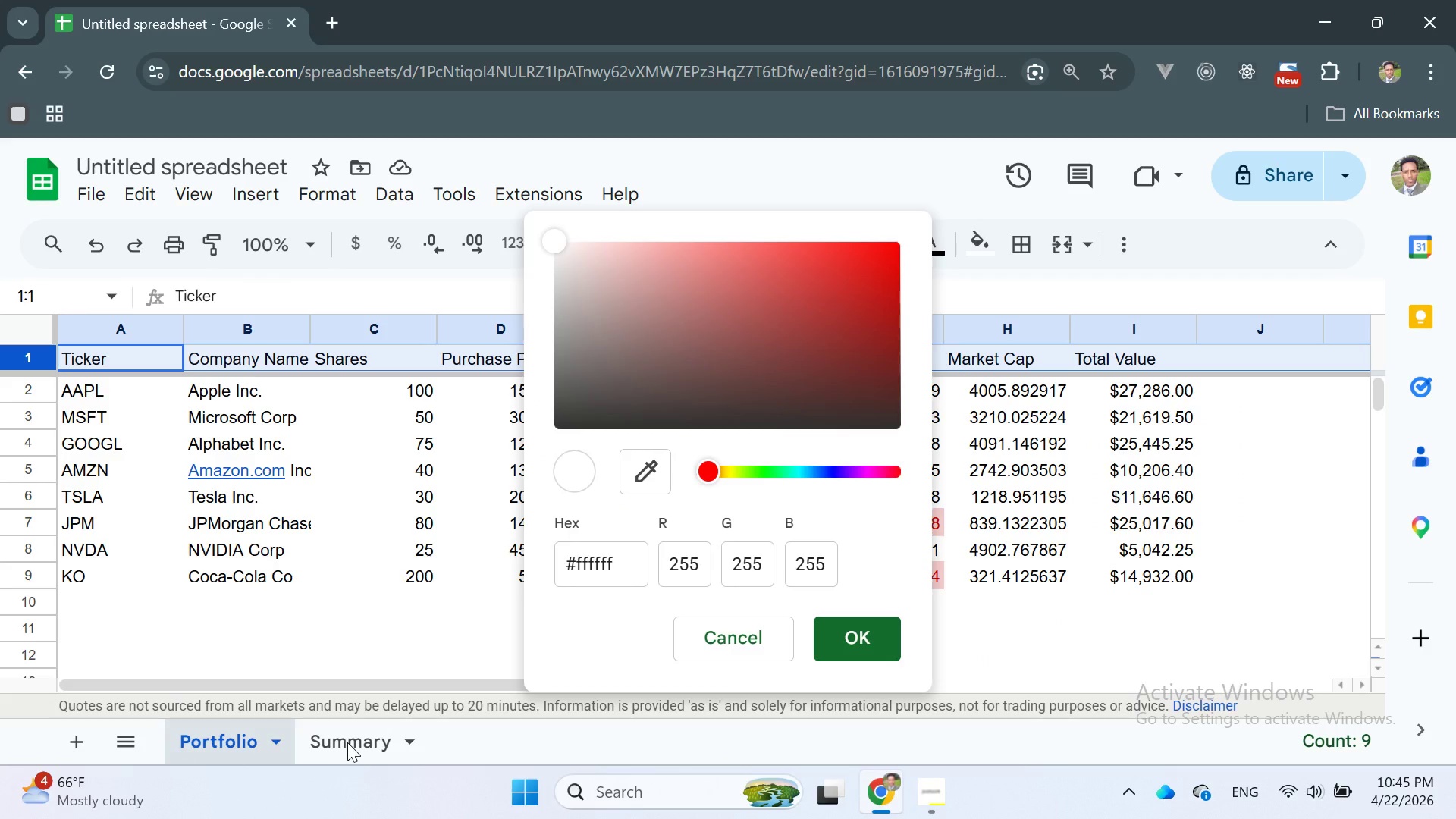 
left_click([347, 742])
 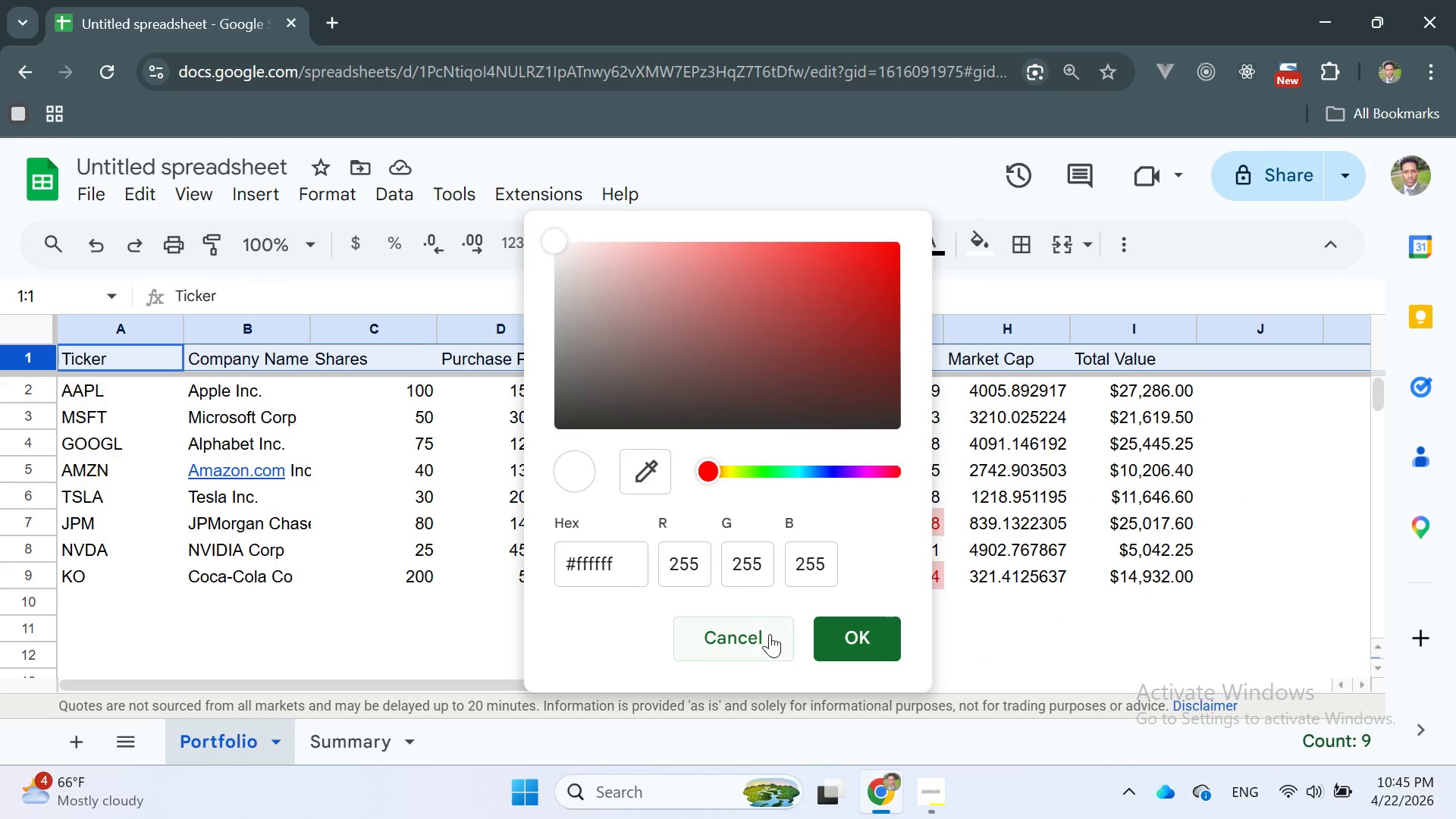 
left_click([755, 635])
 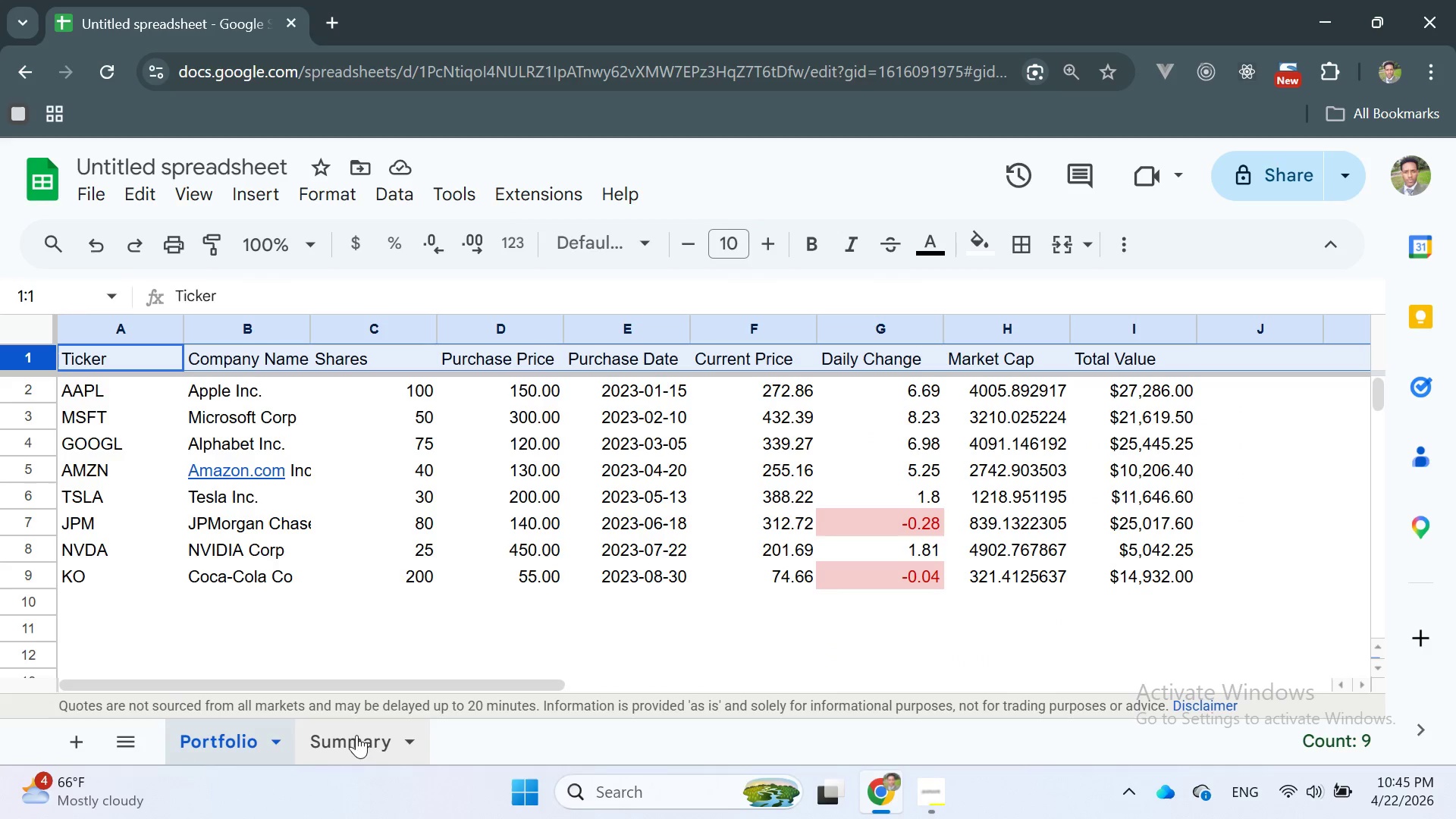 
left_click([338, 735])
 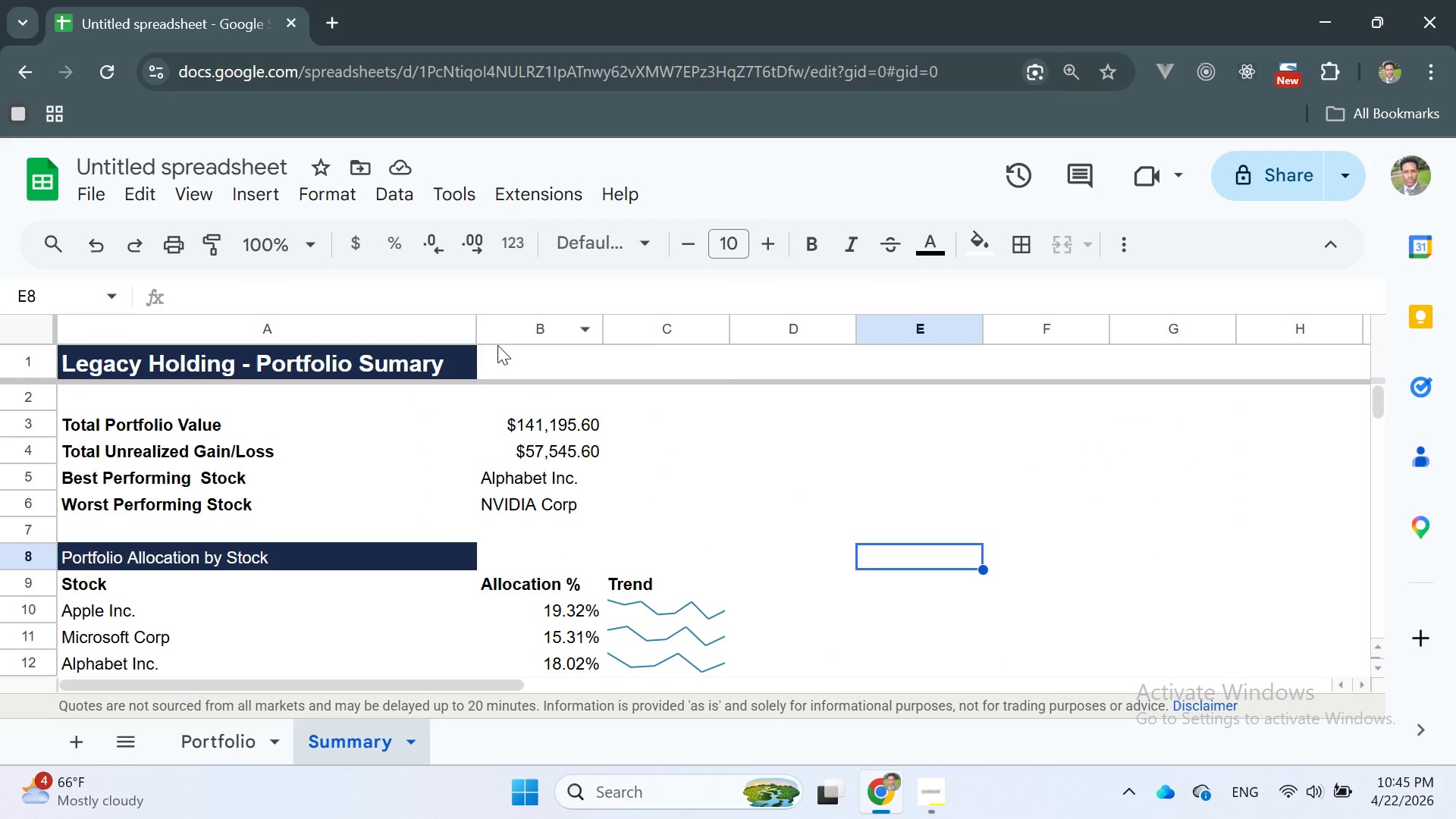 
left_click([444, 353])
 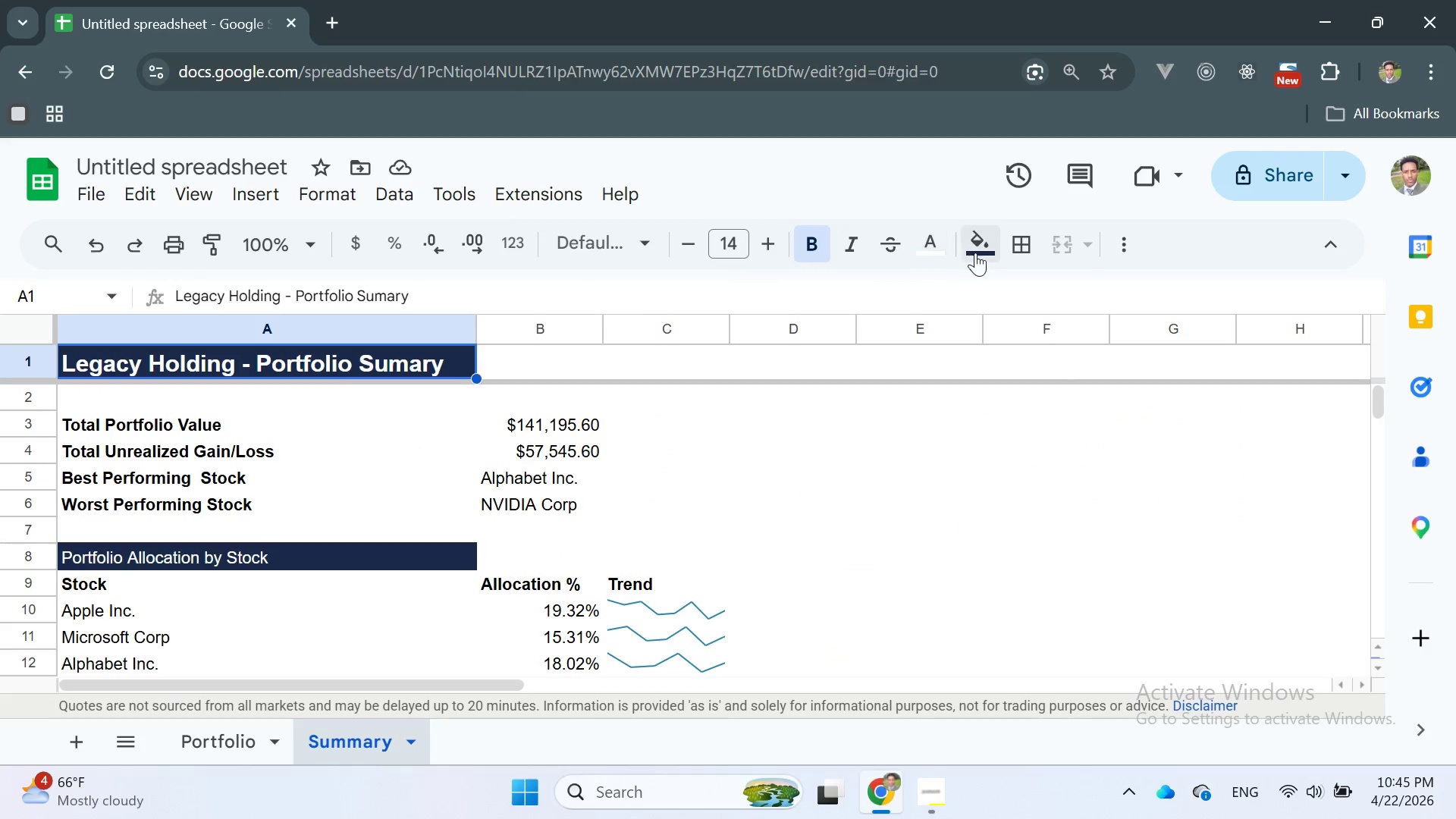 
left_click([987, 254])
 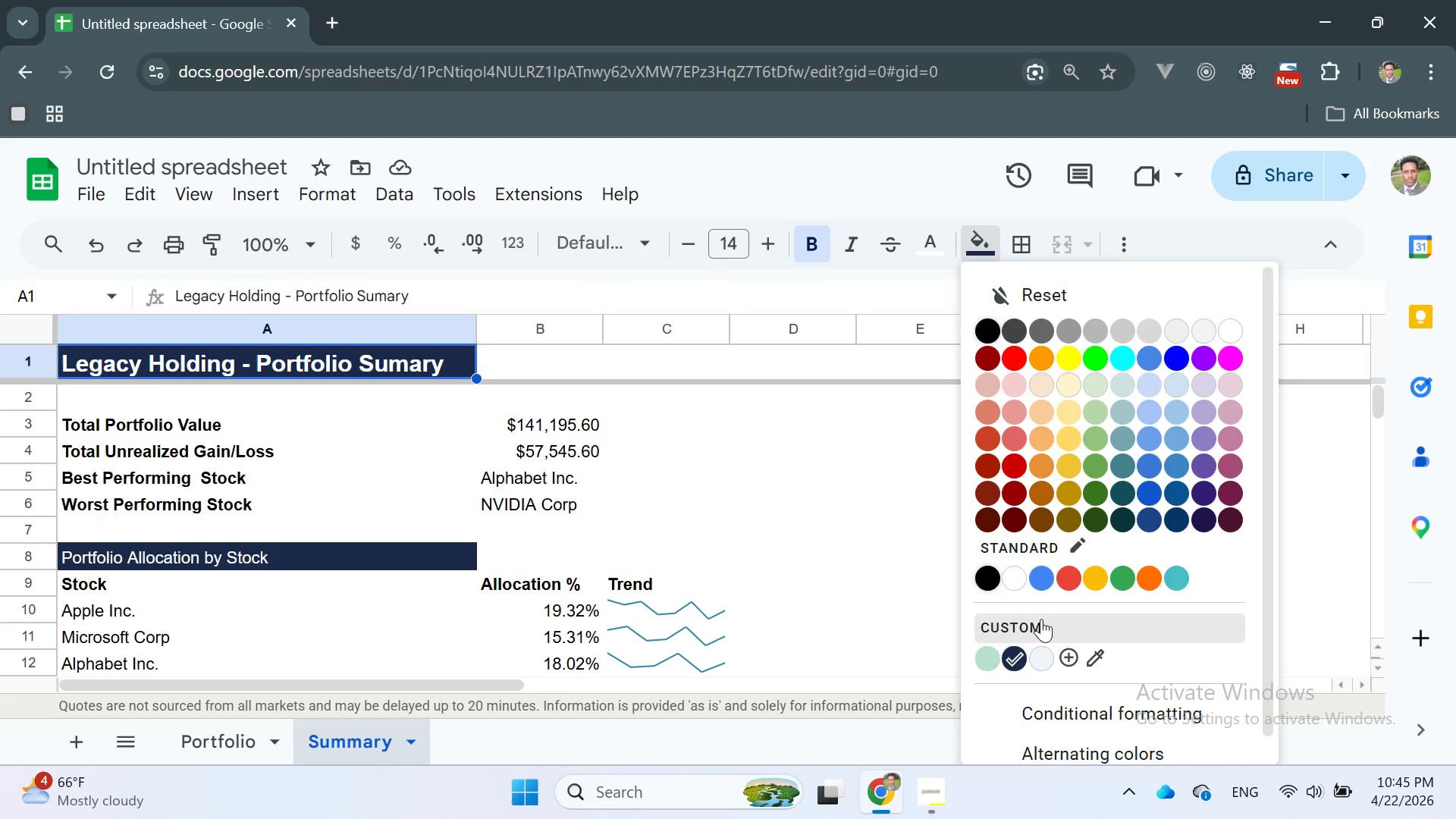 
left_click([1027, 626])
 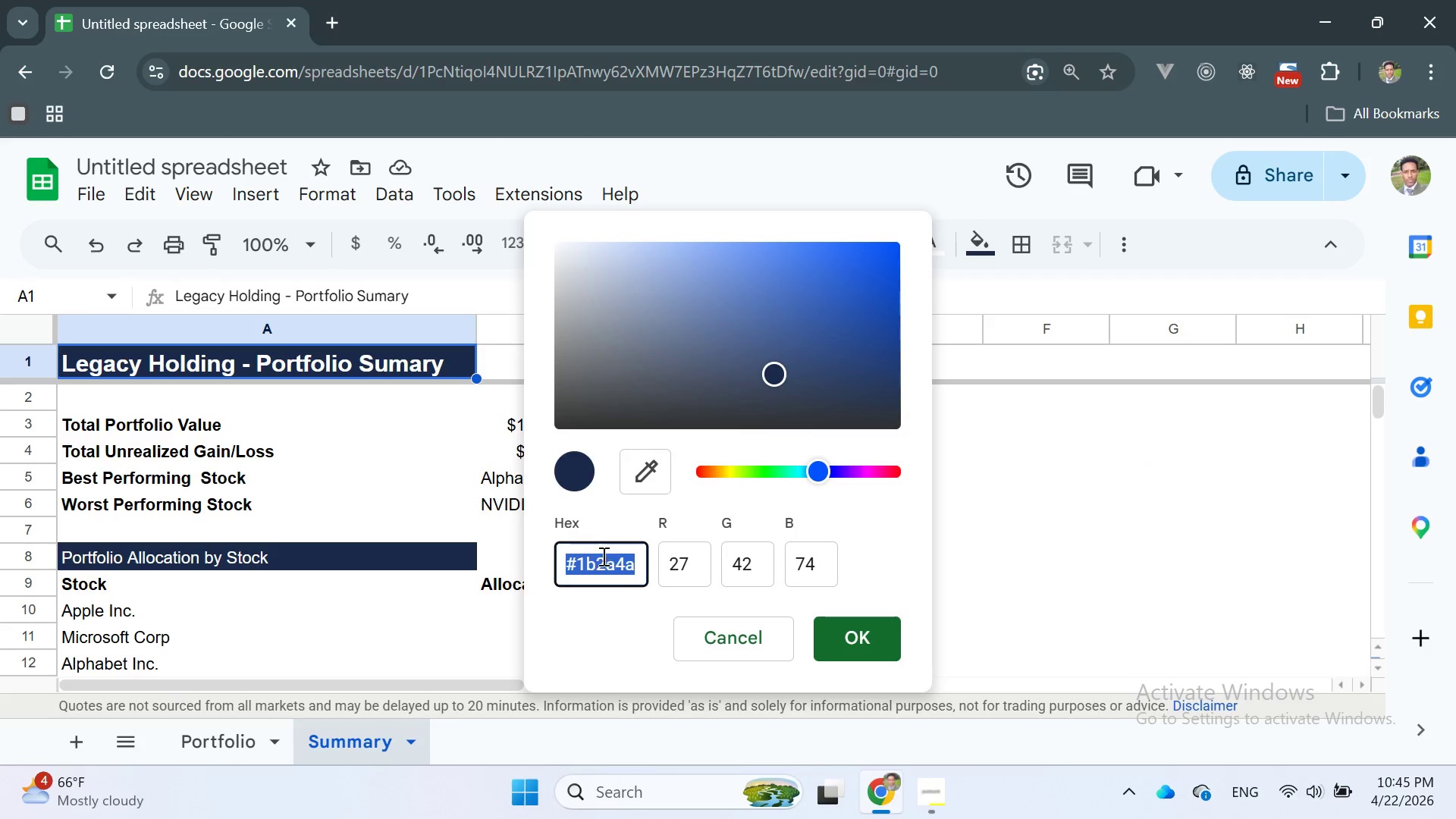 
double_click([602, 556])
 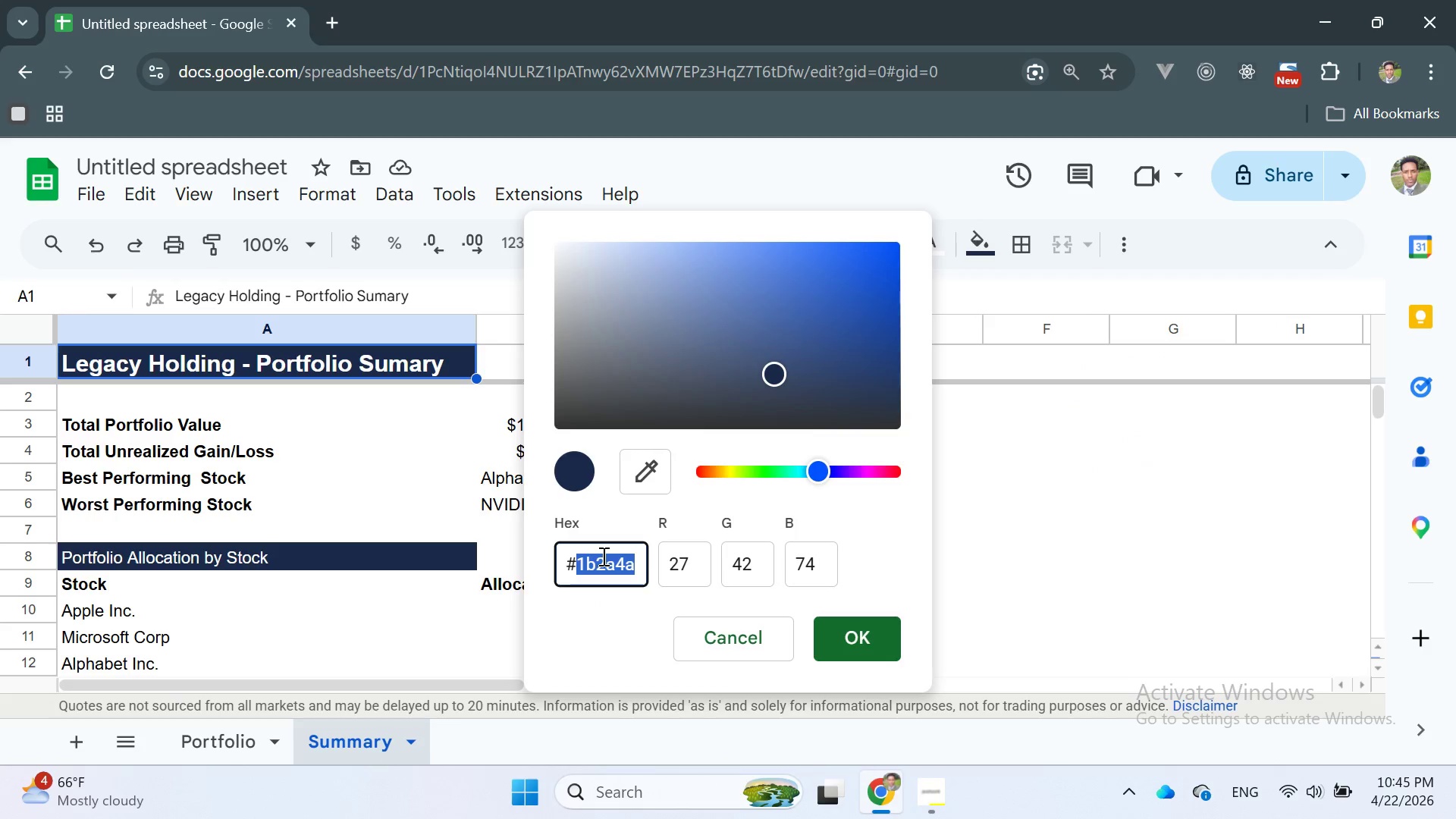 
triple_click([602, 556])
 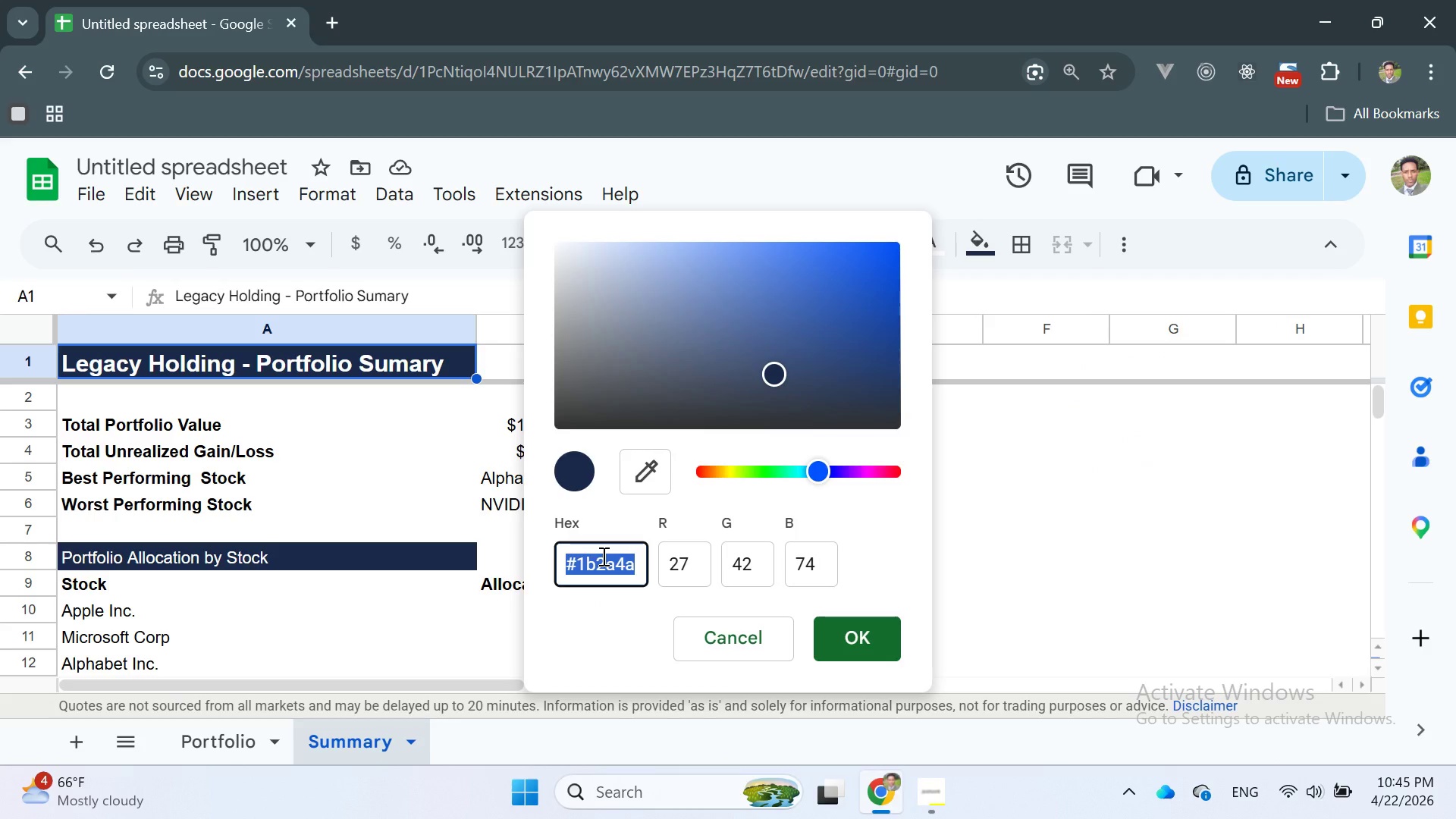 
key(Control+C)
 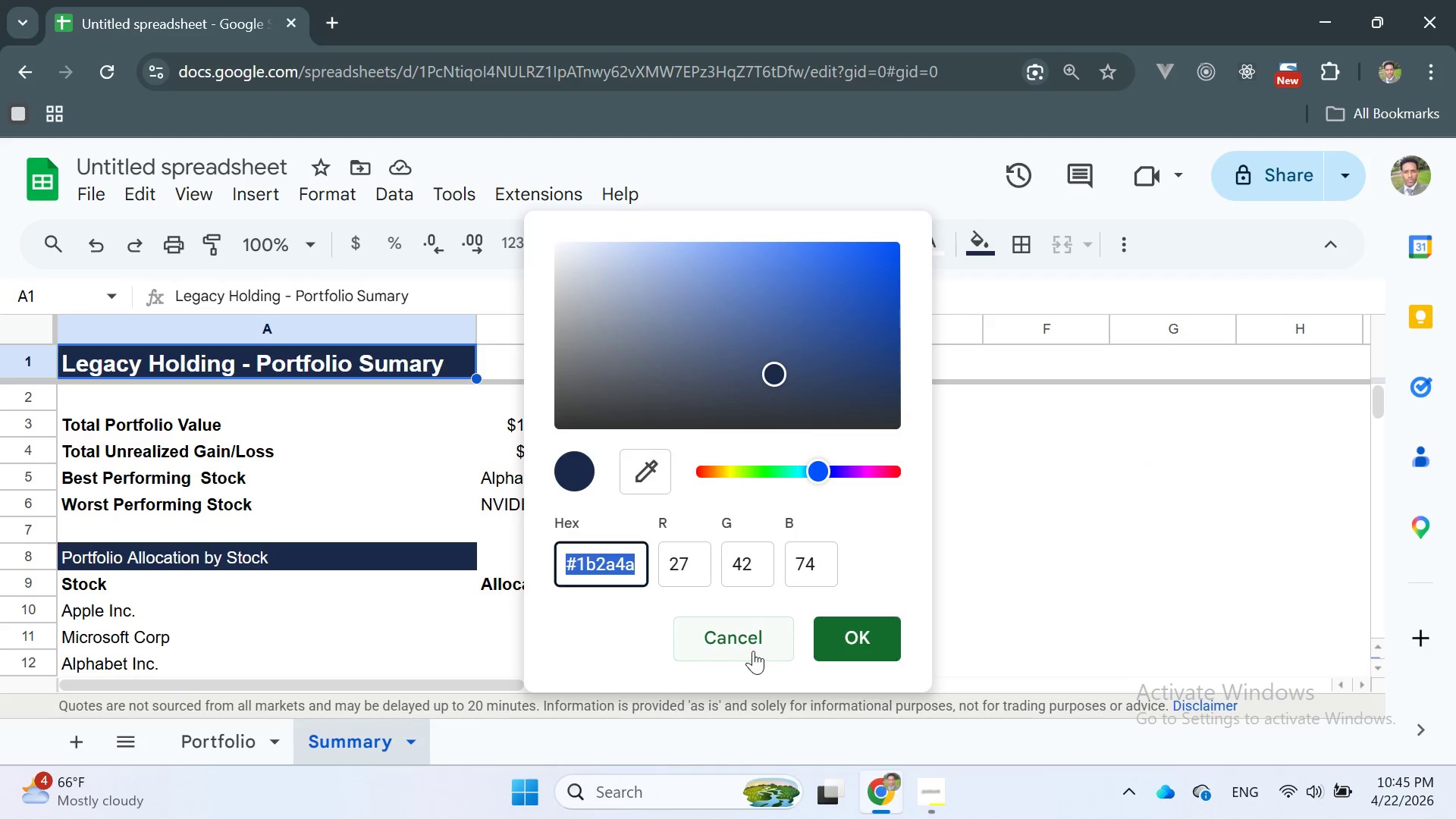 
left_click([752, 651])
 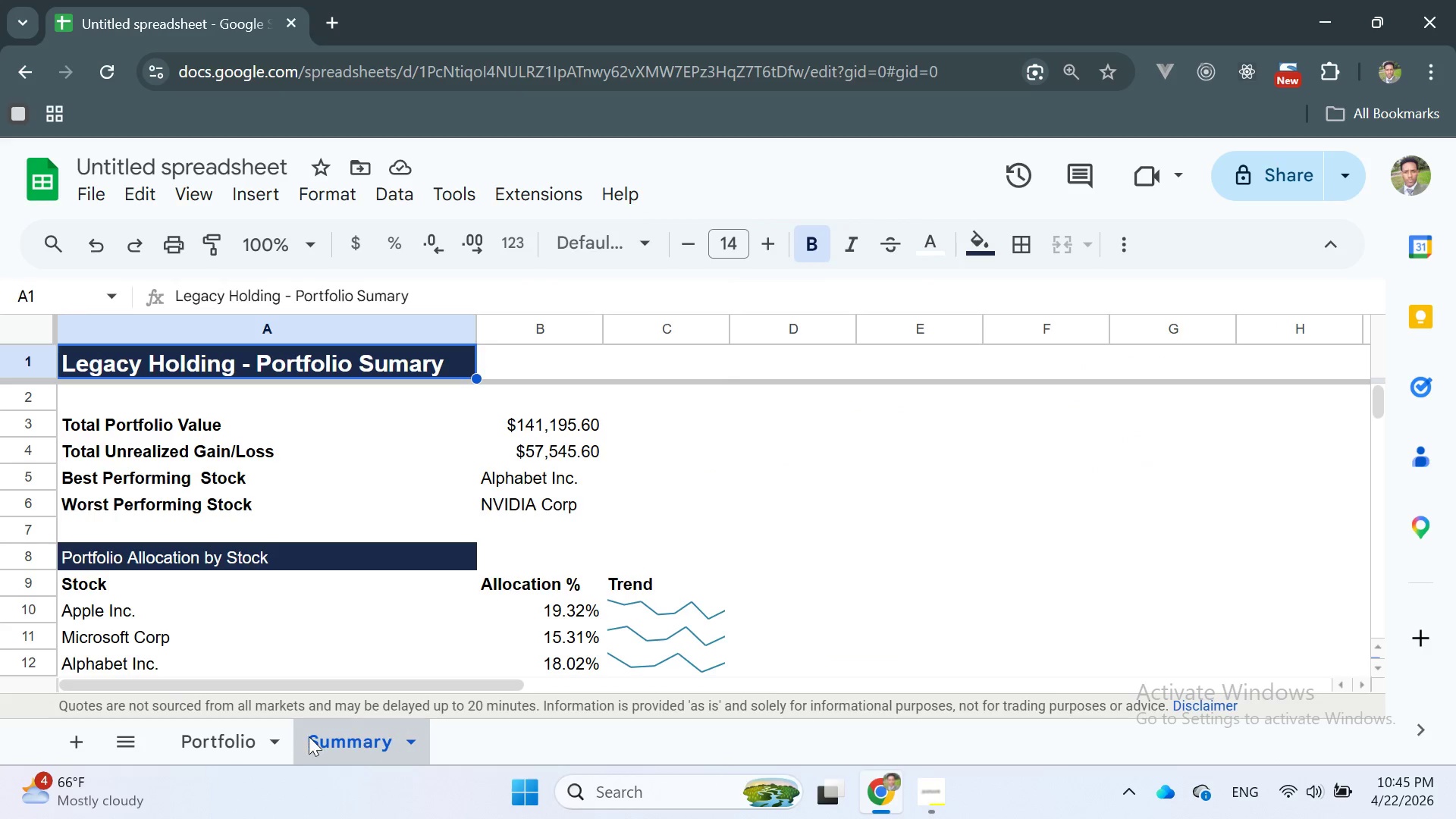 
left_click([228, 743])
 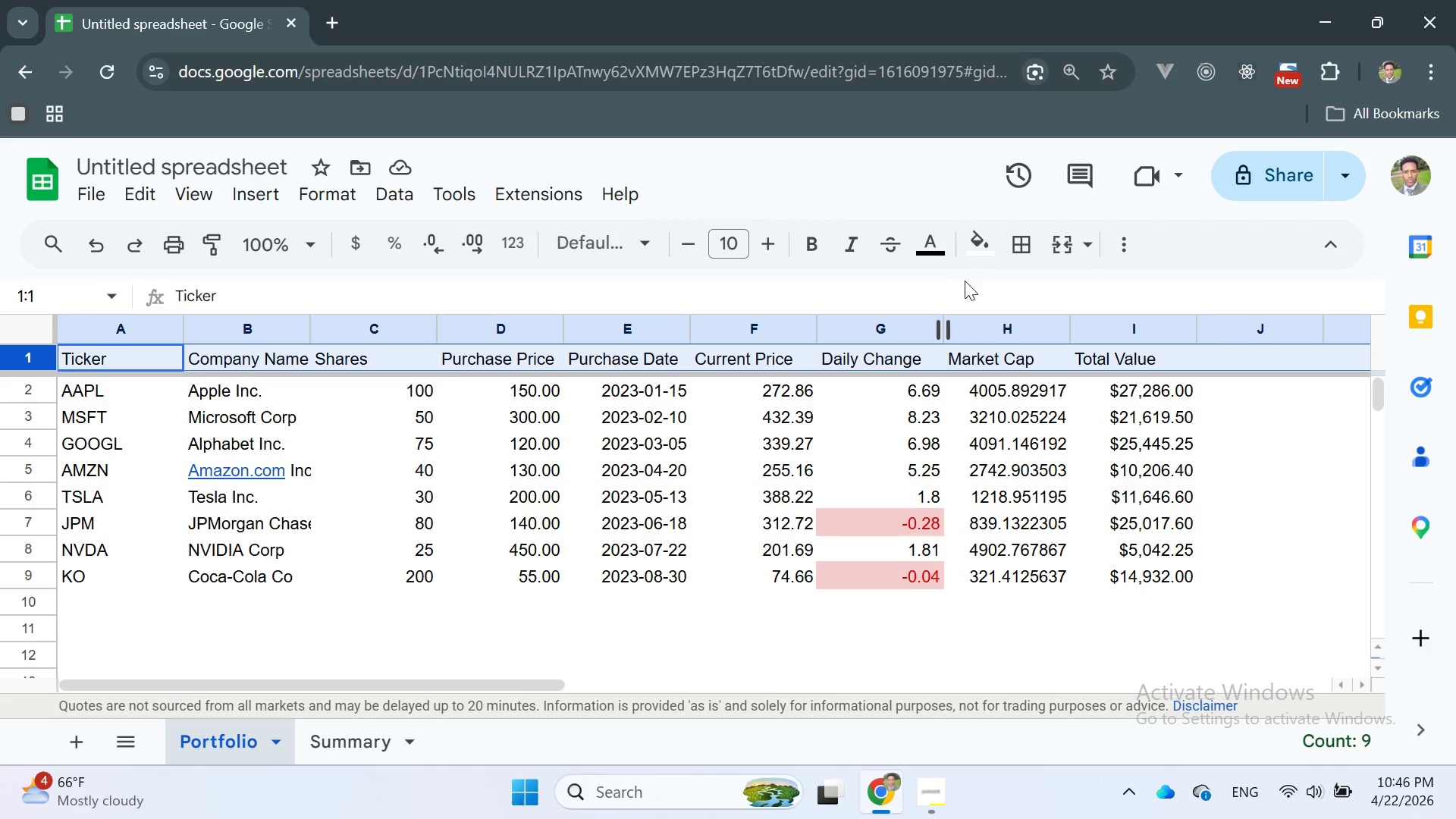 
left_click([981, 258])
 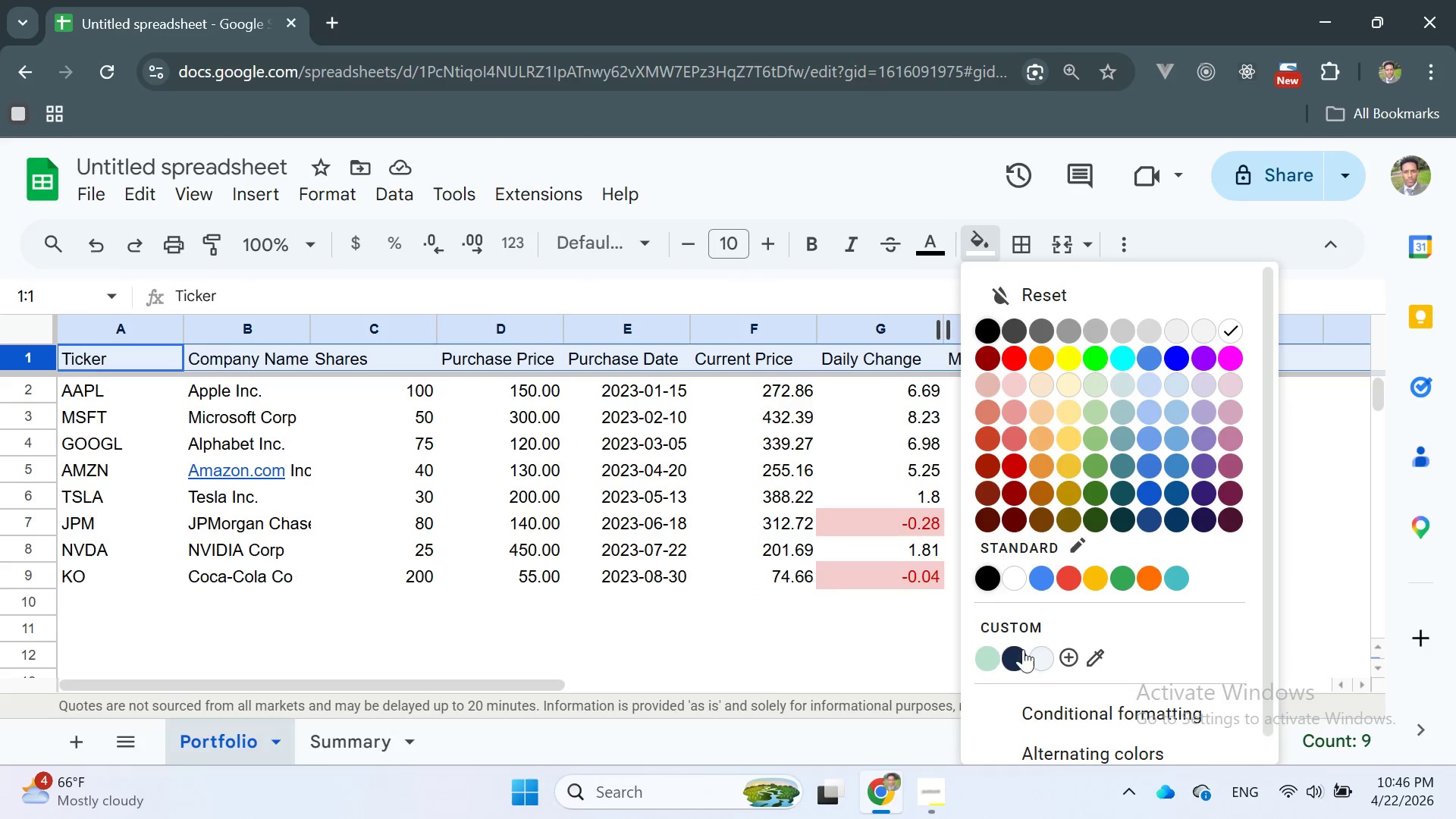 
left_click([1021, 622])
 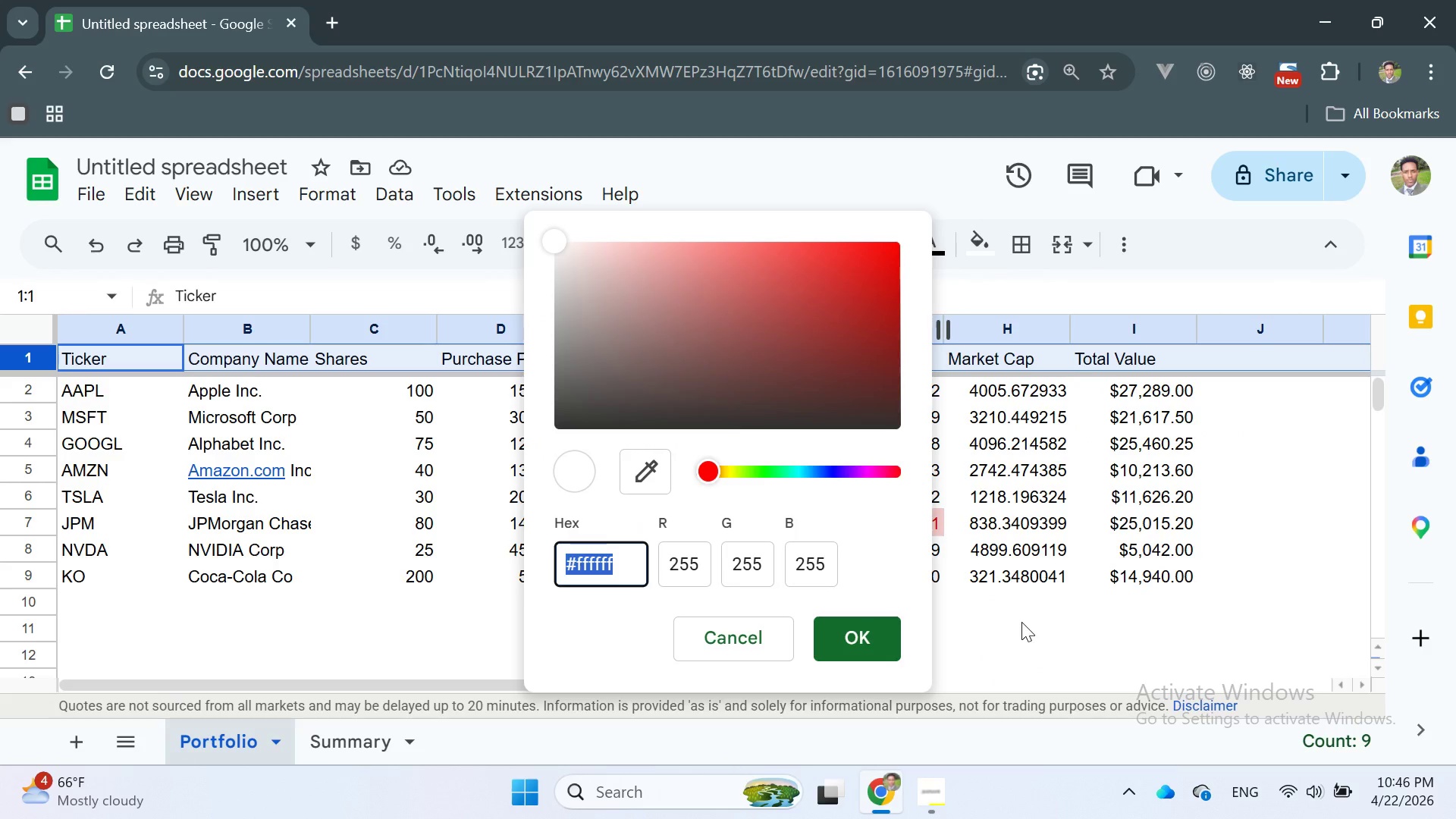 
hold_key(key=ControlLeft, duration=0.34)
 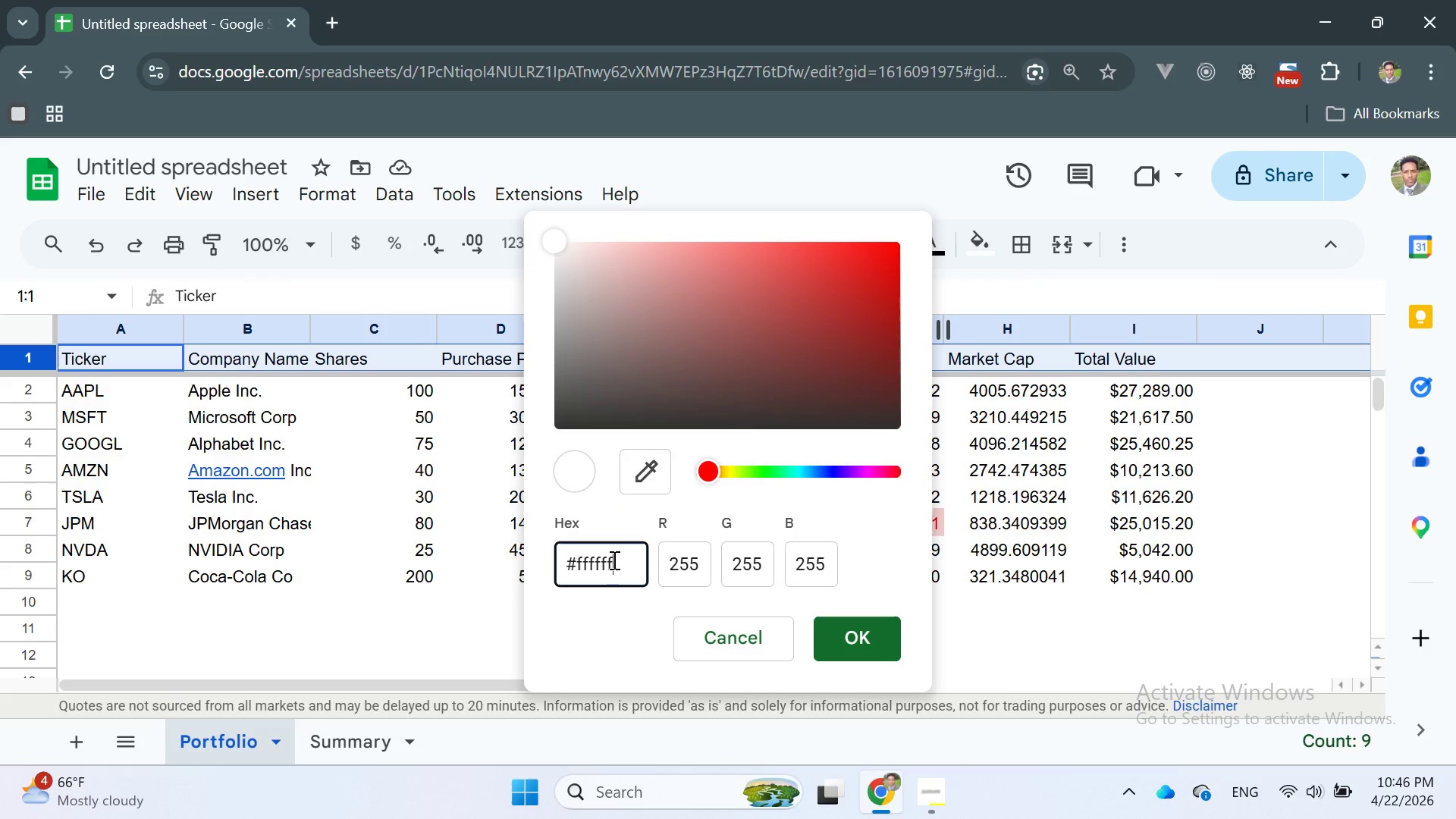 
double_click([613, 560])
 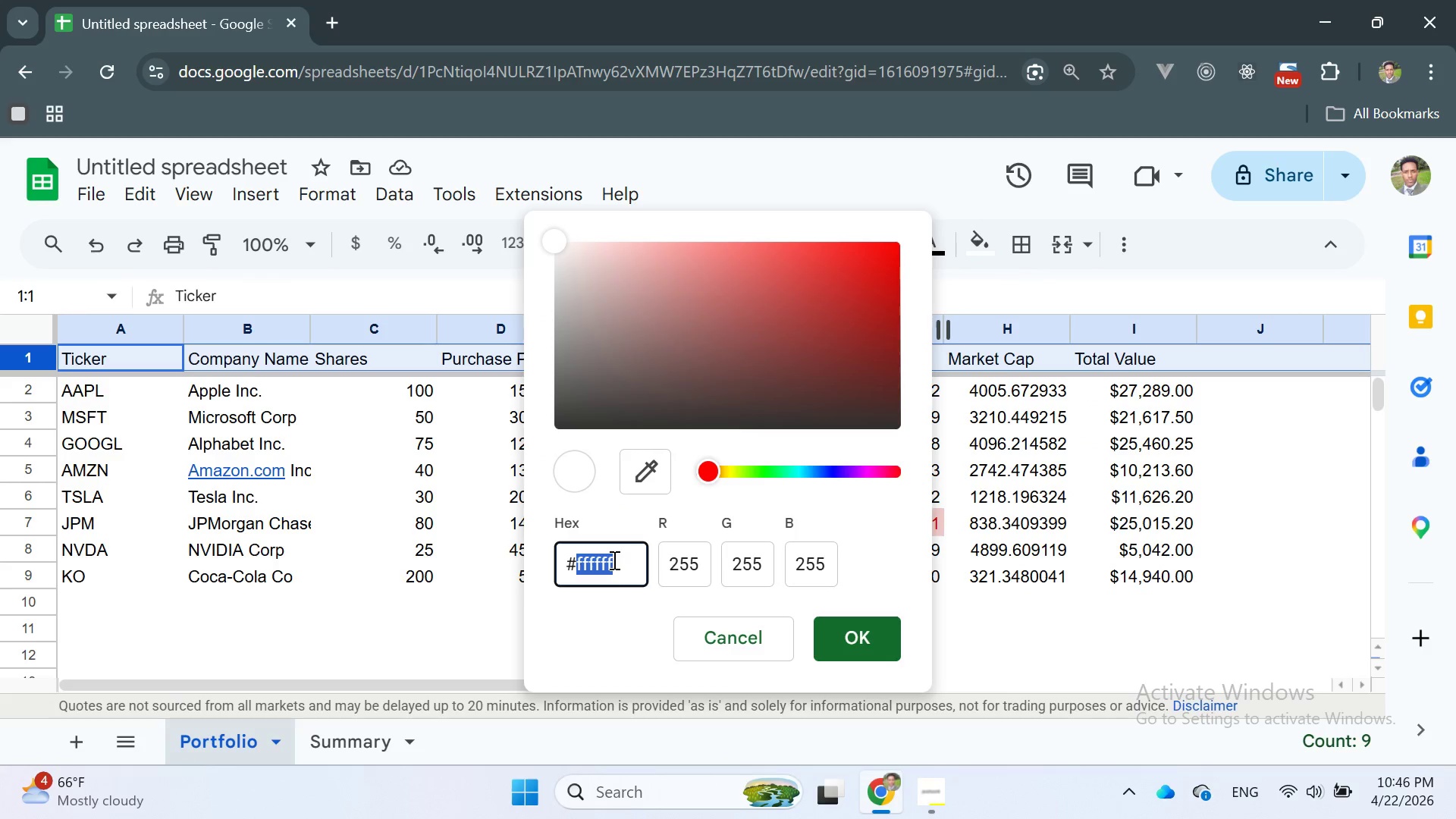 
triple_click([613, 560])
 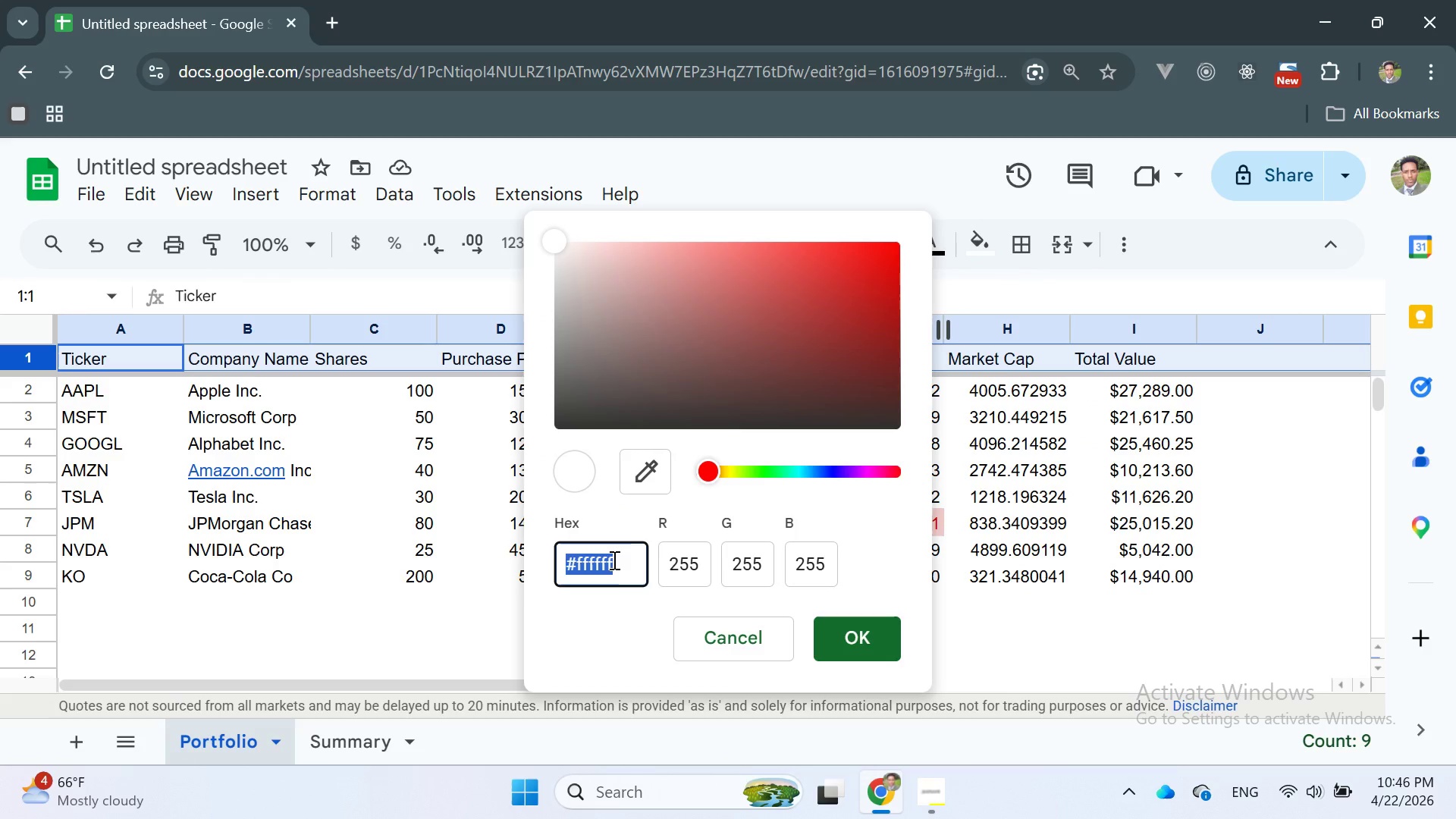 
key(Control+V)
 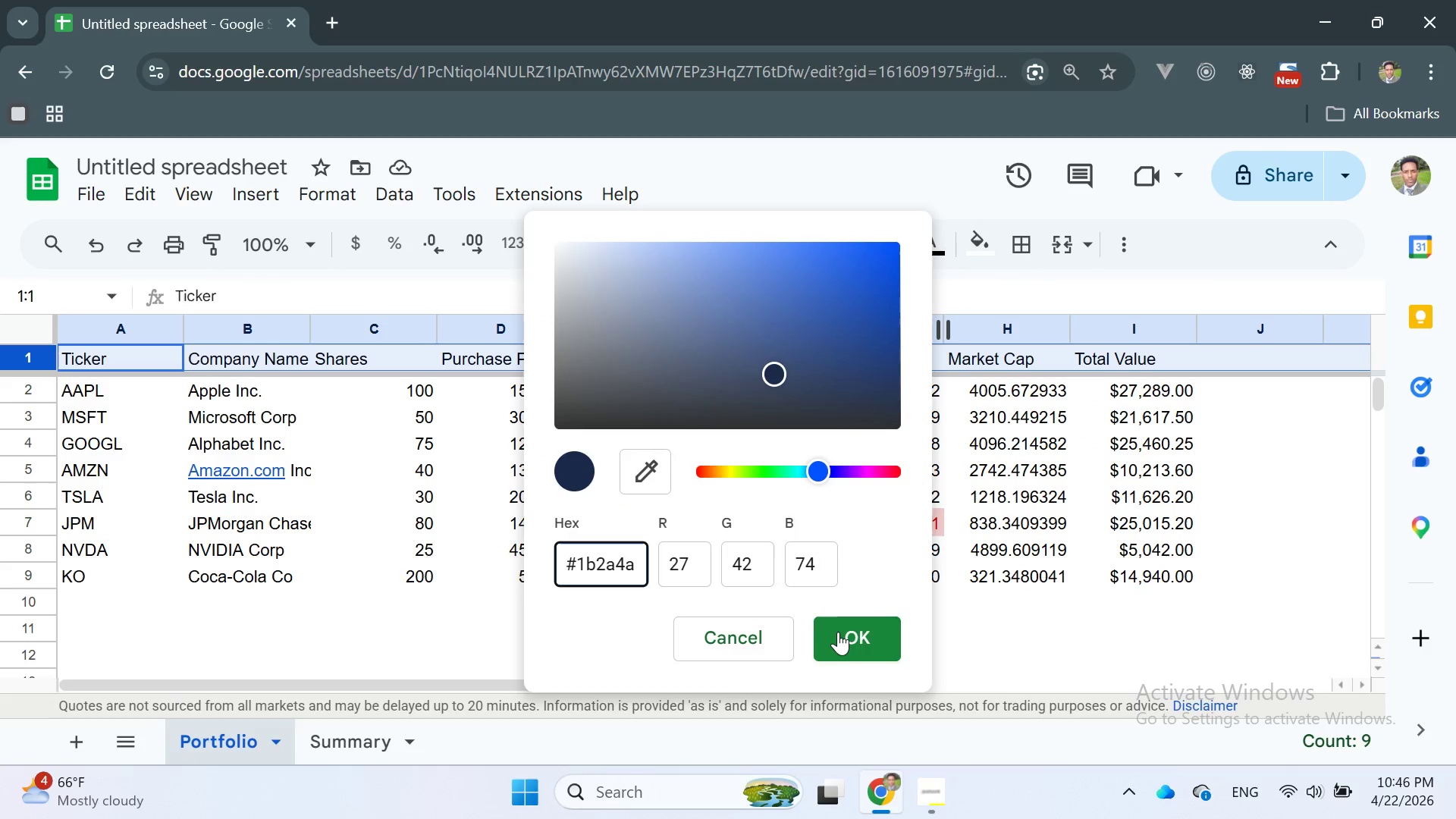 
left_click([841, 632])
 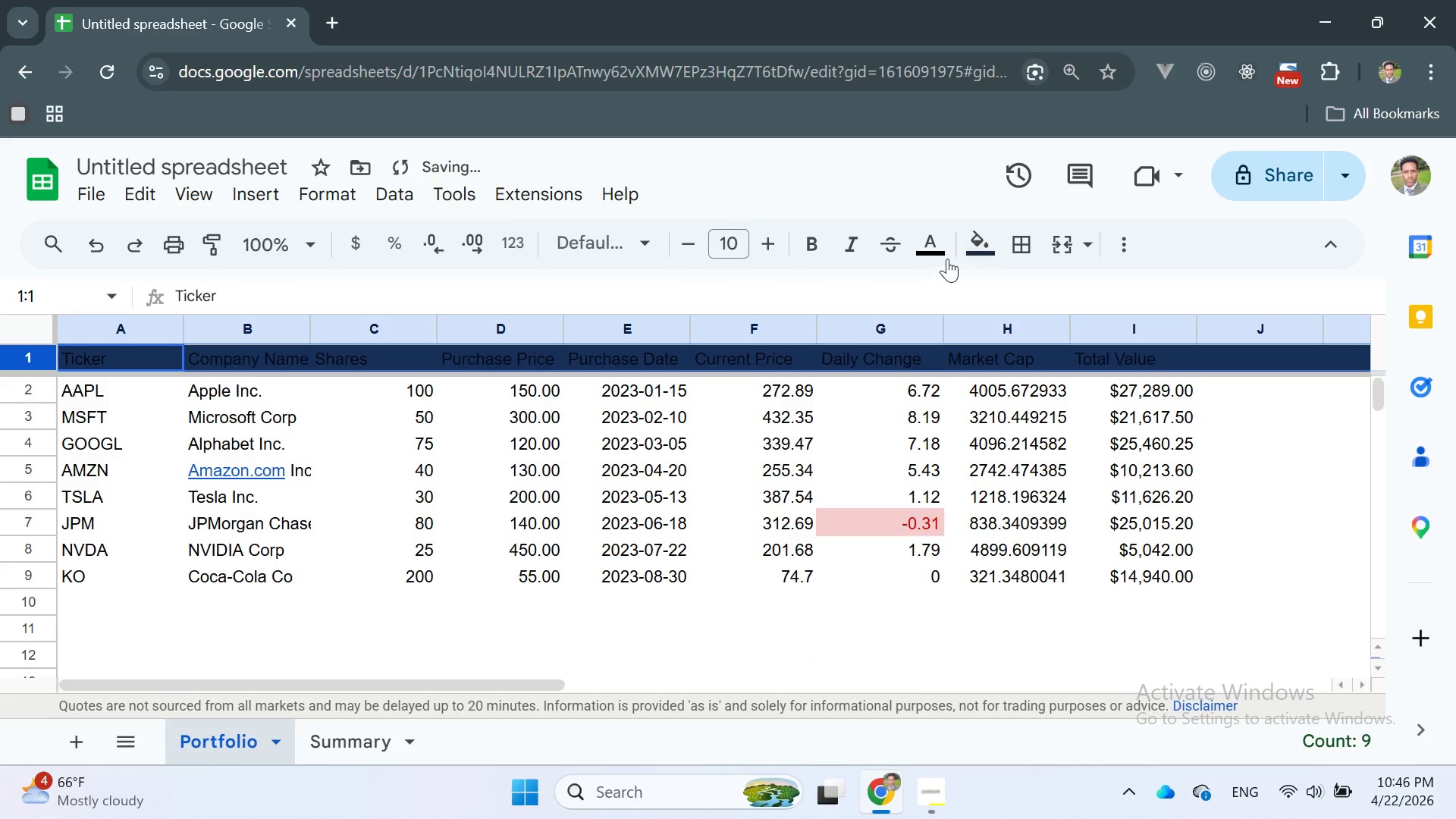 
left_click([934, 256])
 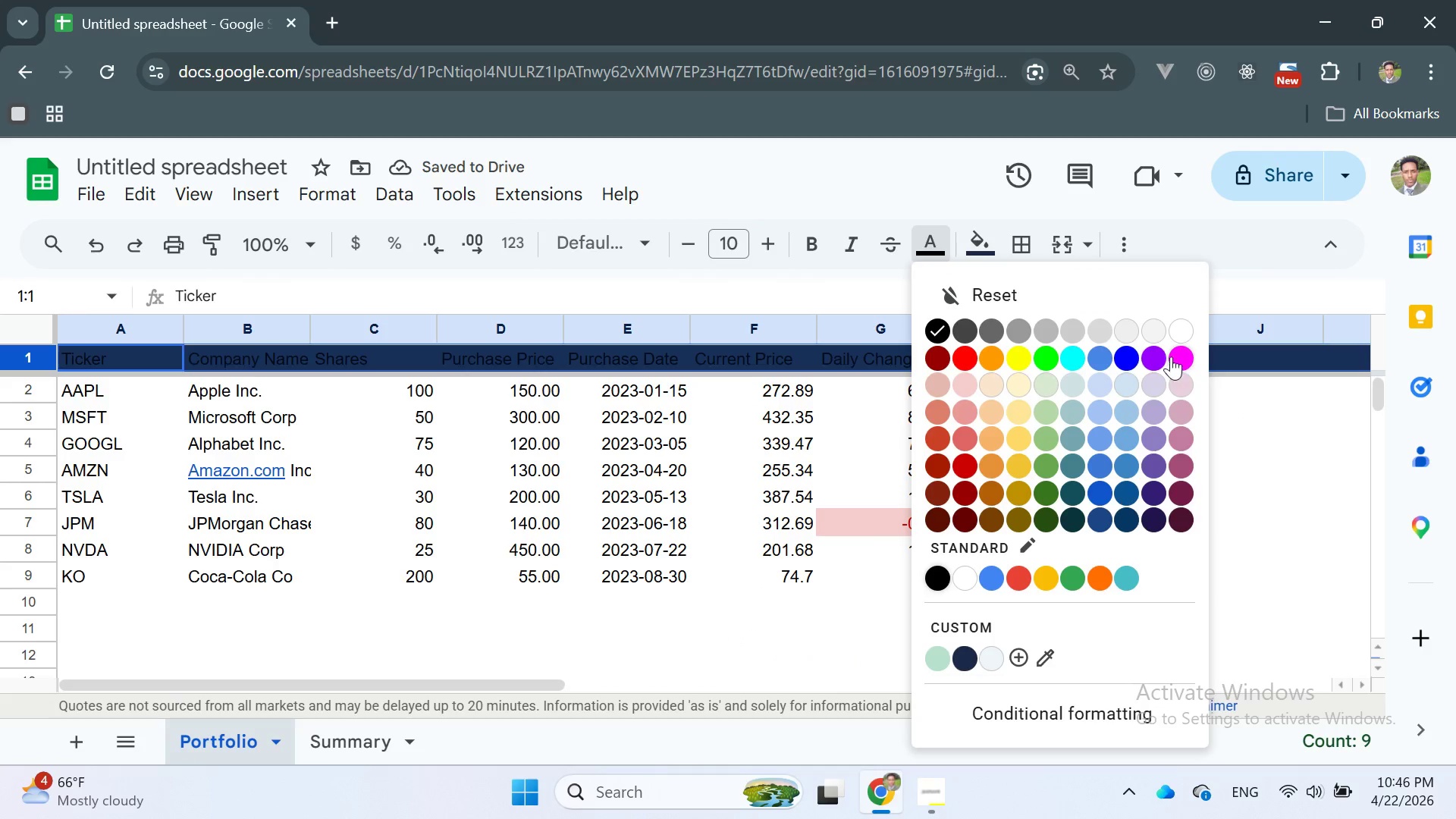 
left_click([1181, 331])
 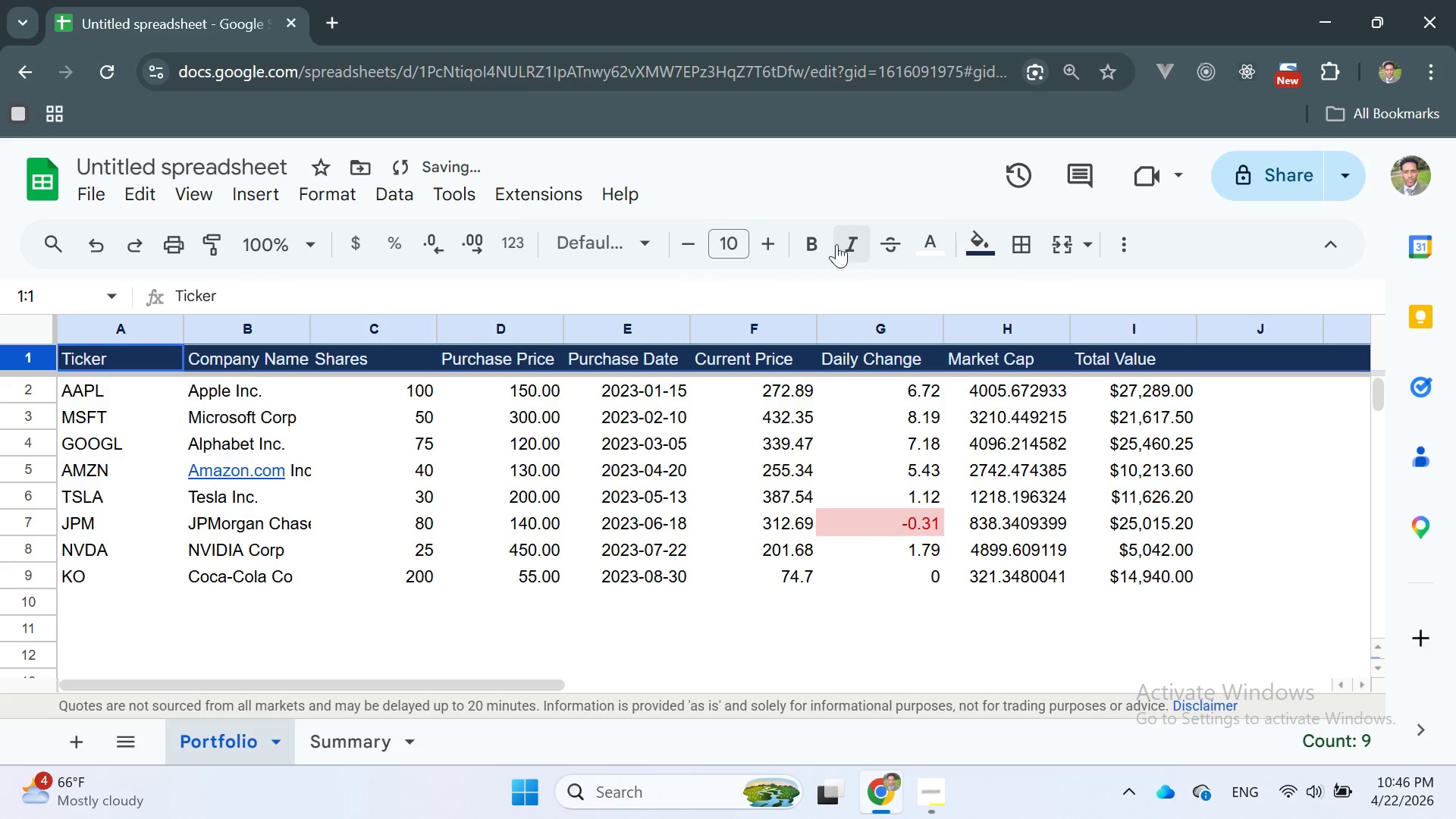 
left_click([813, 243])
 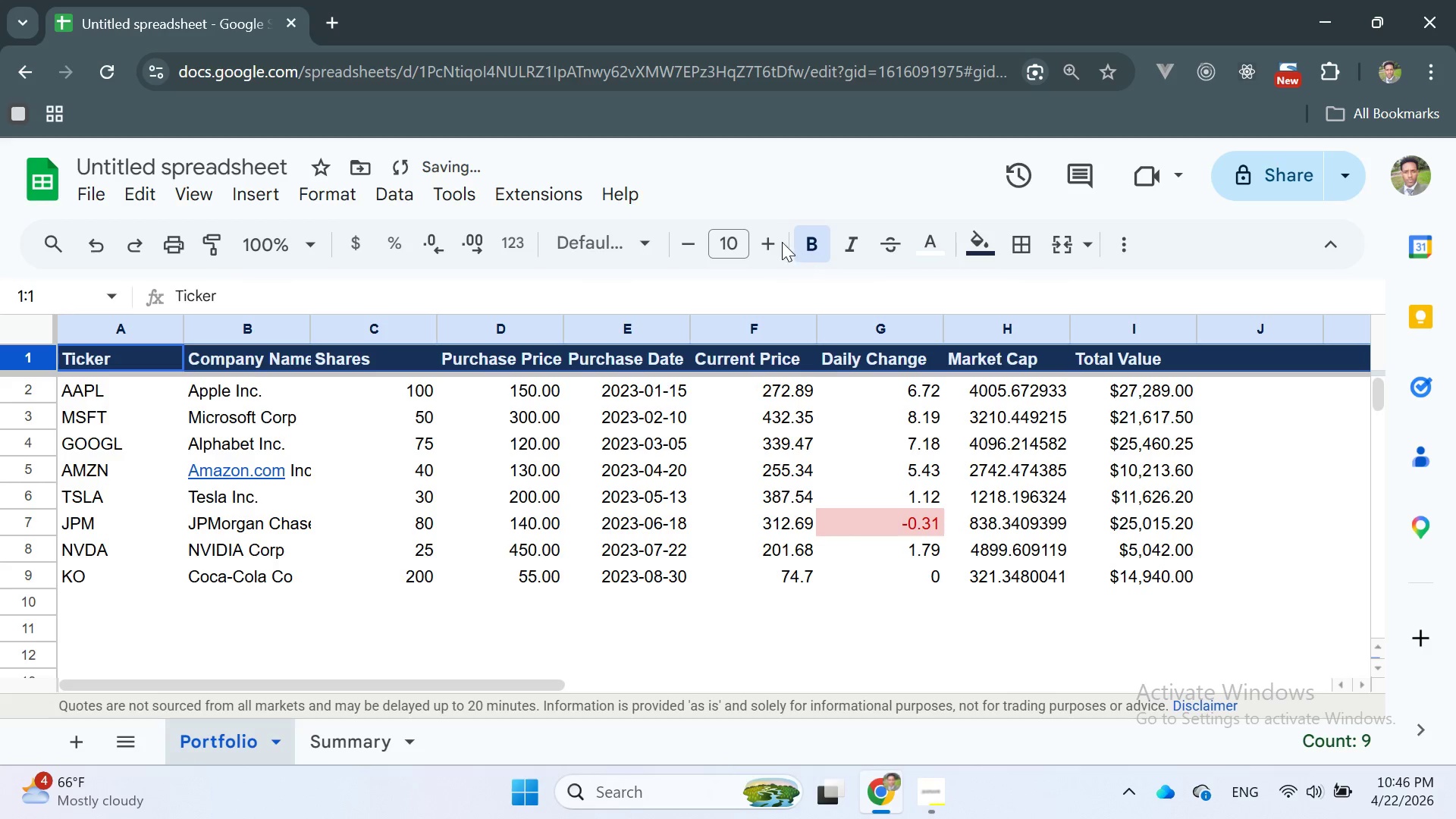 
left_click([773, 240])
 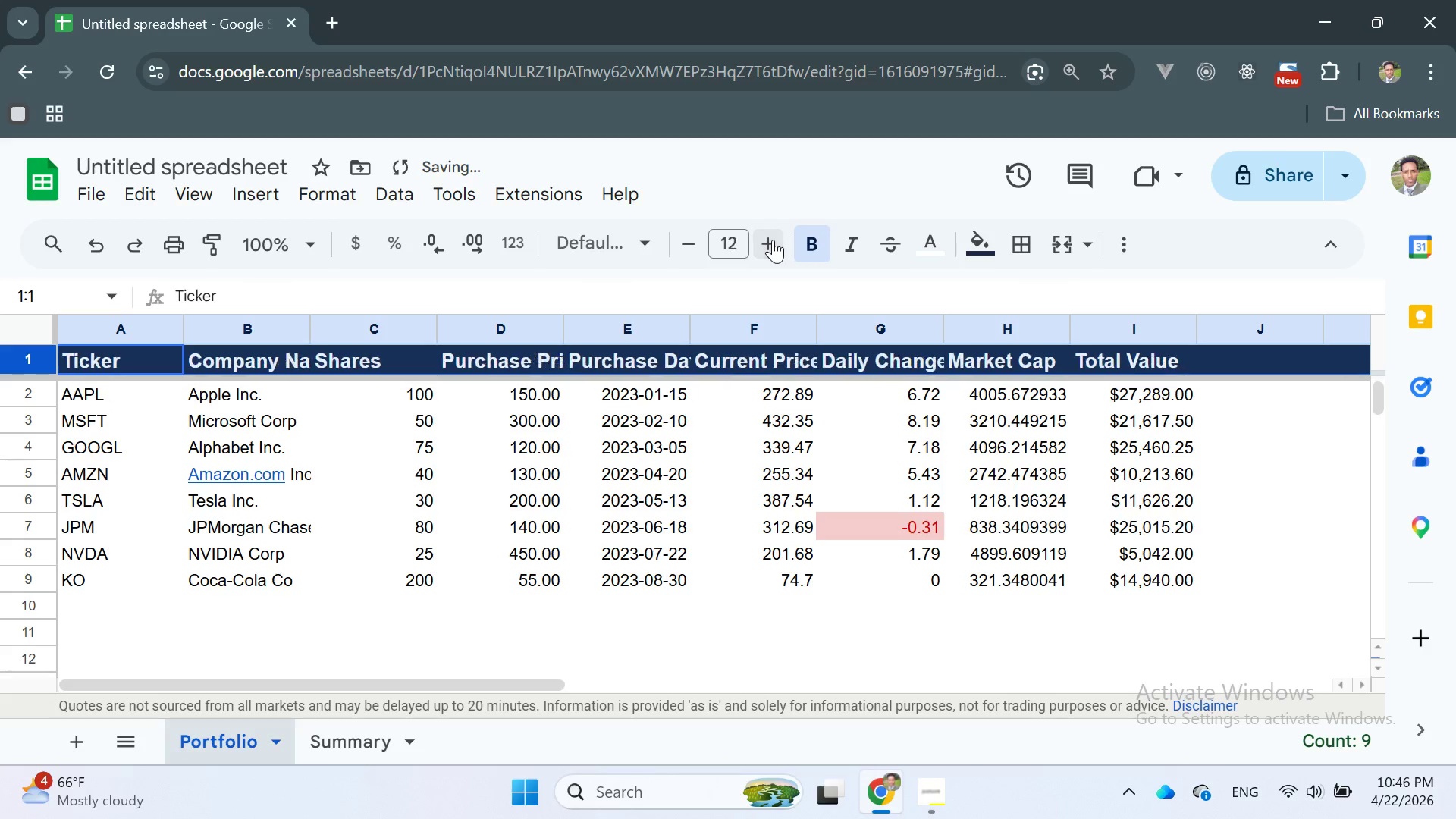 
double_click([773, 240])
 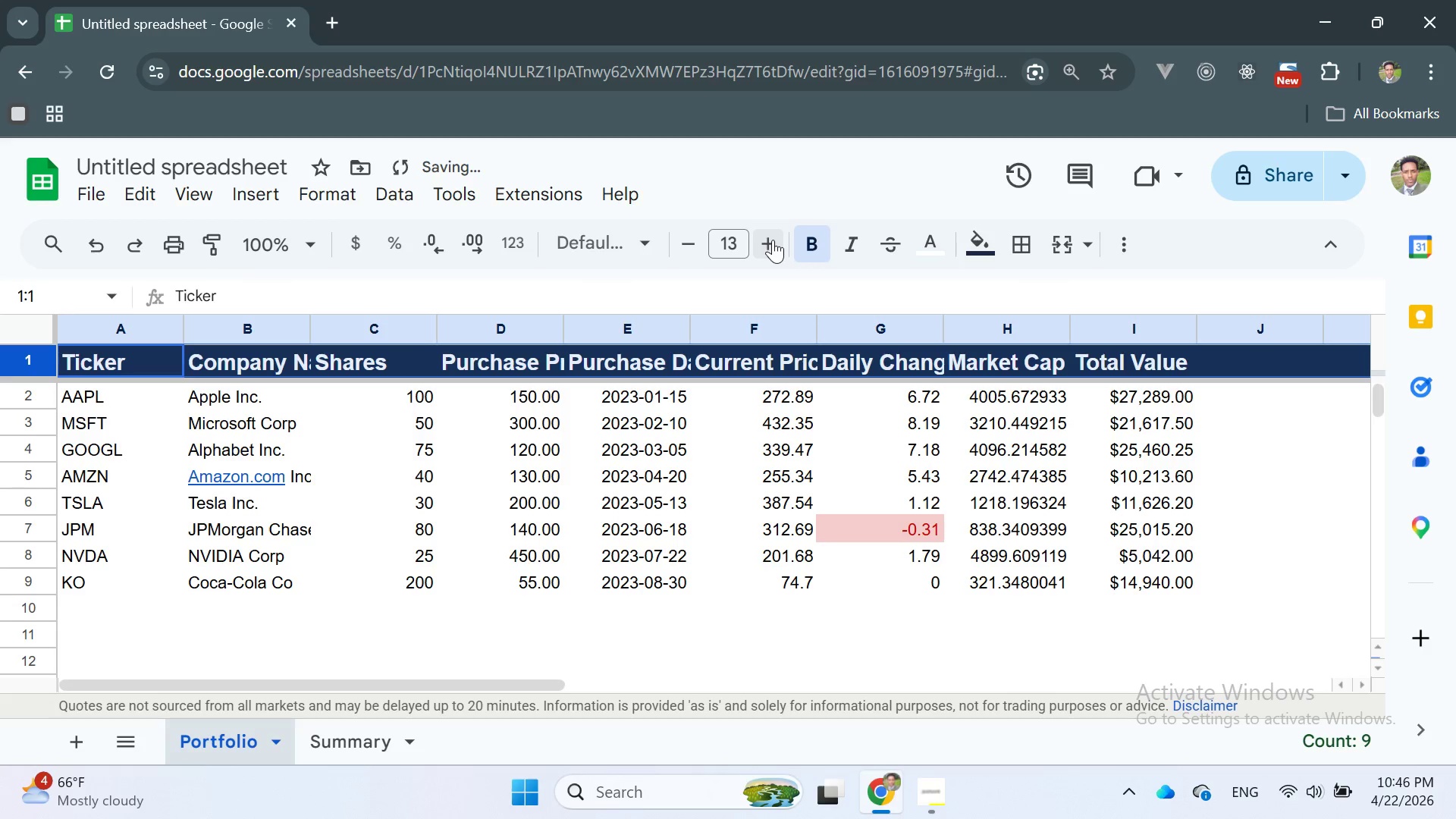 
left_click([773, 240])
 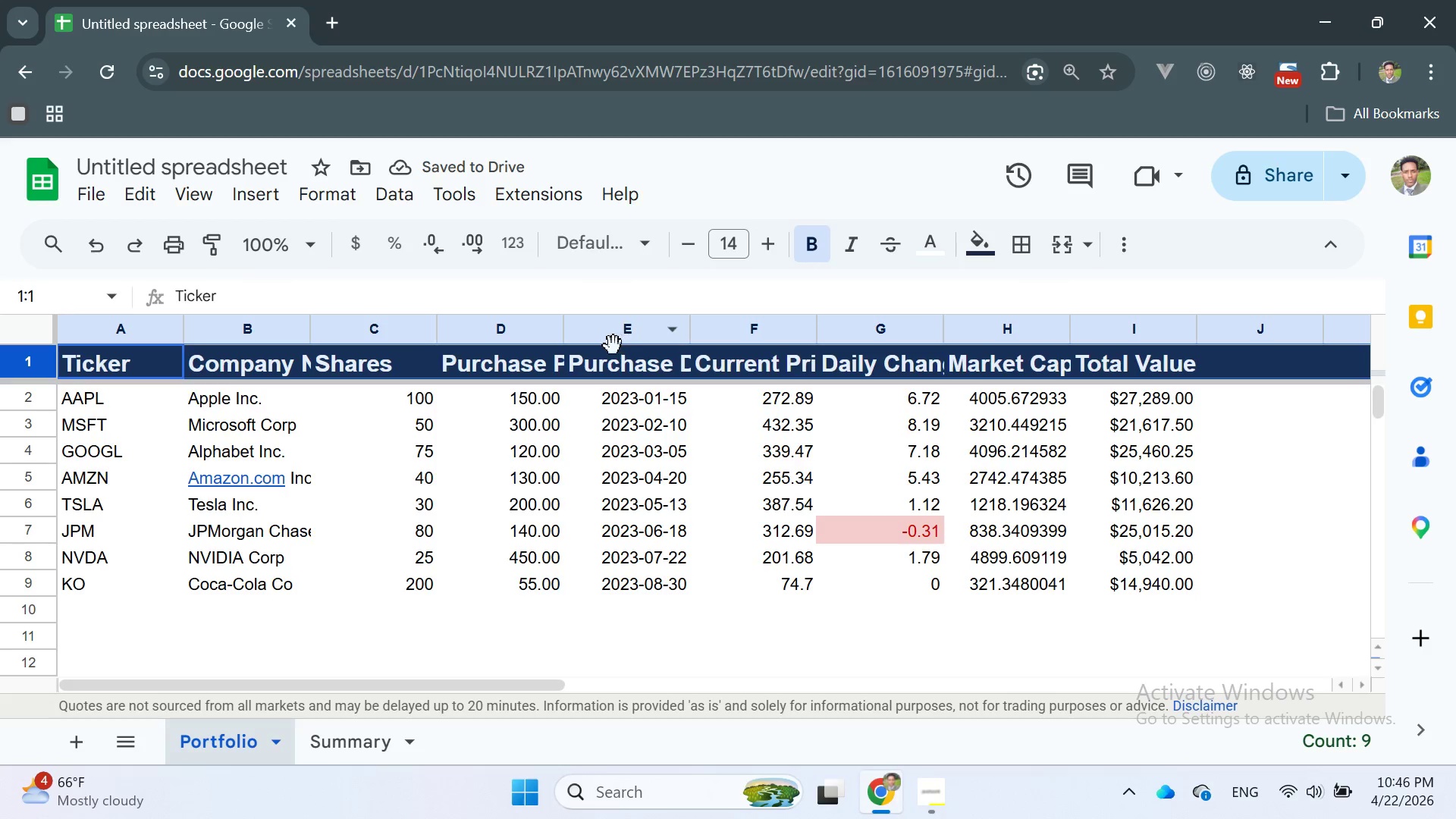 
wait(5.19)
 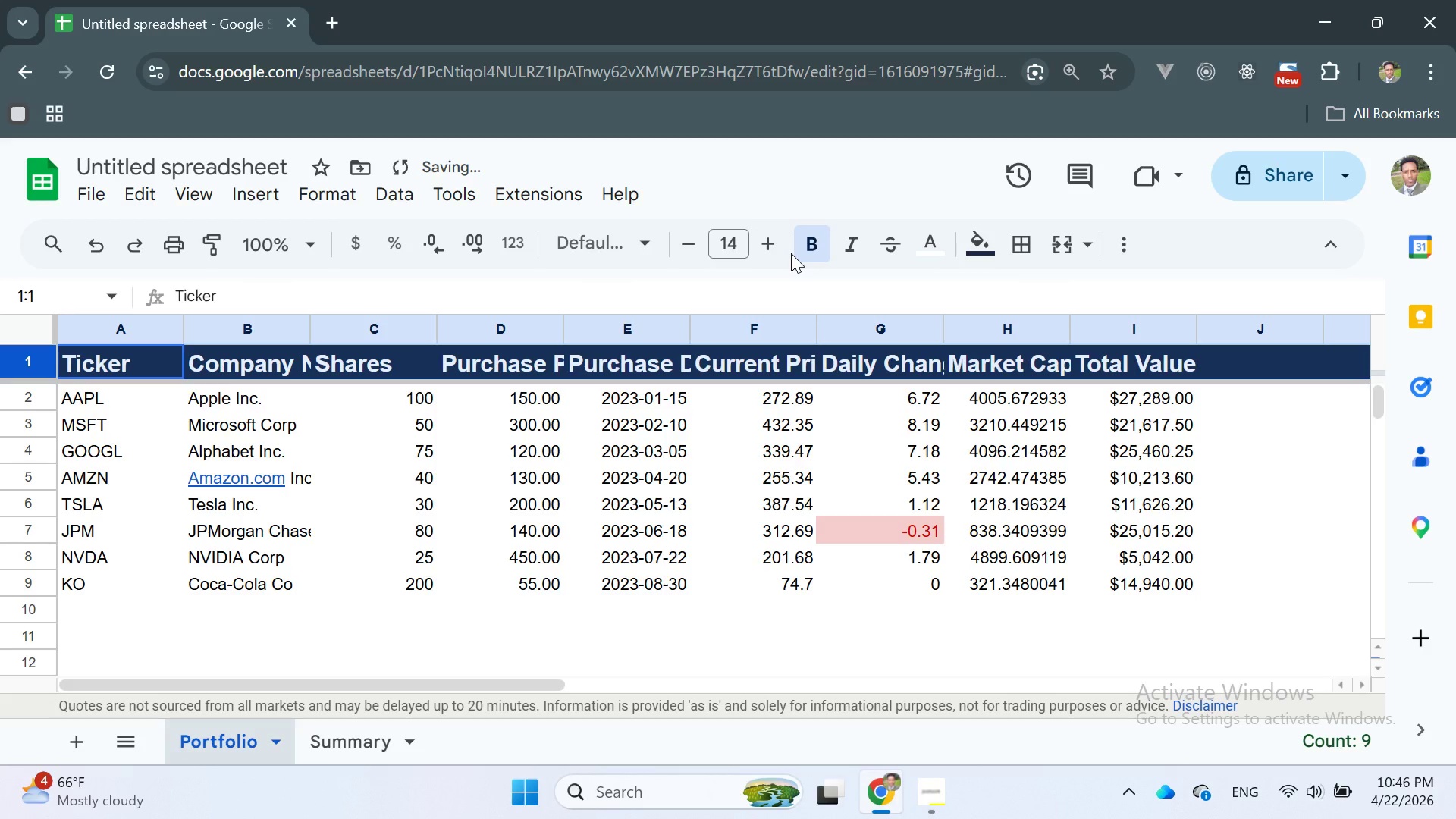 
left_click_drag(start_coordinate=[566, 331], to_coordinate=[585, 331])
 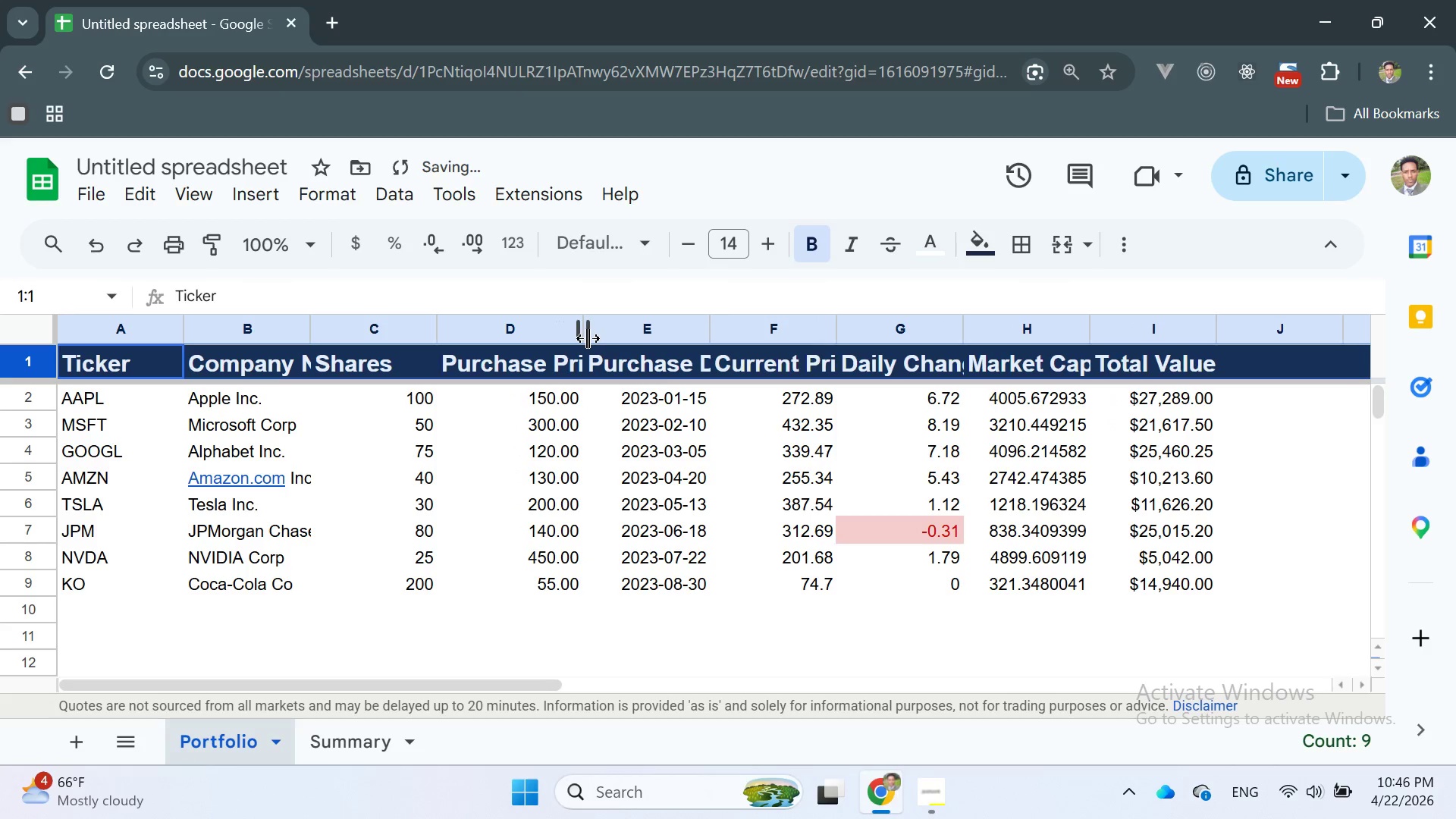 
left_click_drag(start_coordinate=[583, 337], to_coordinate=[623, 349])
 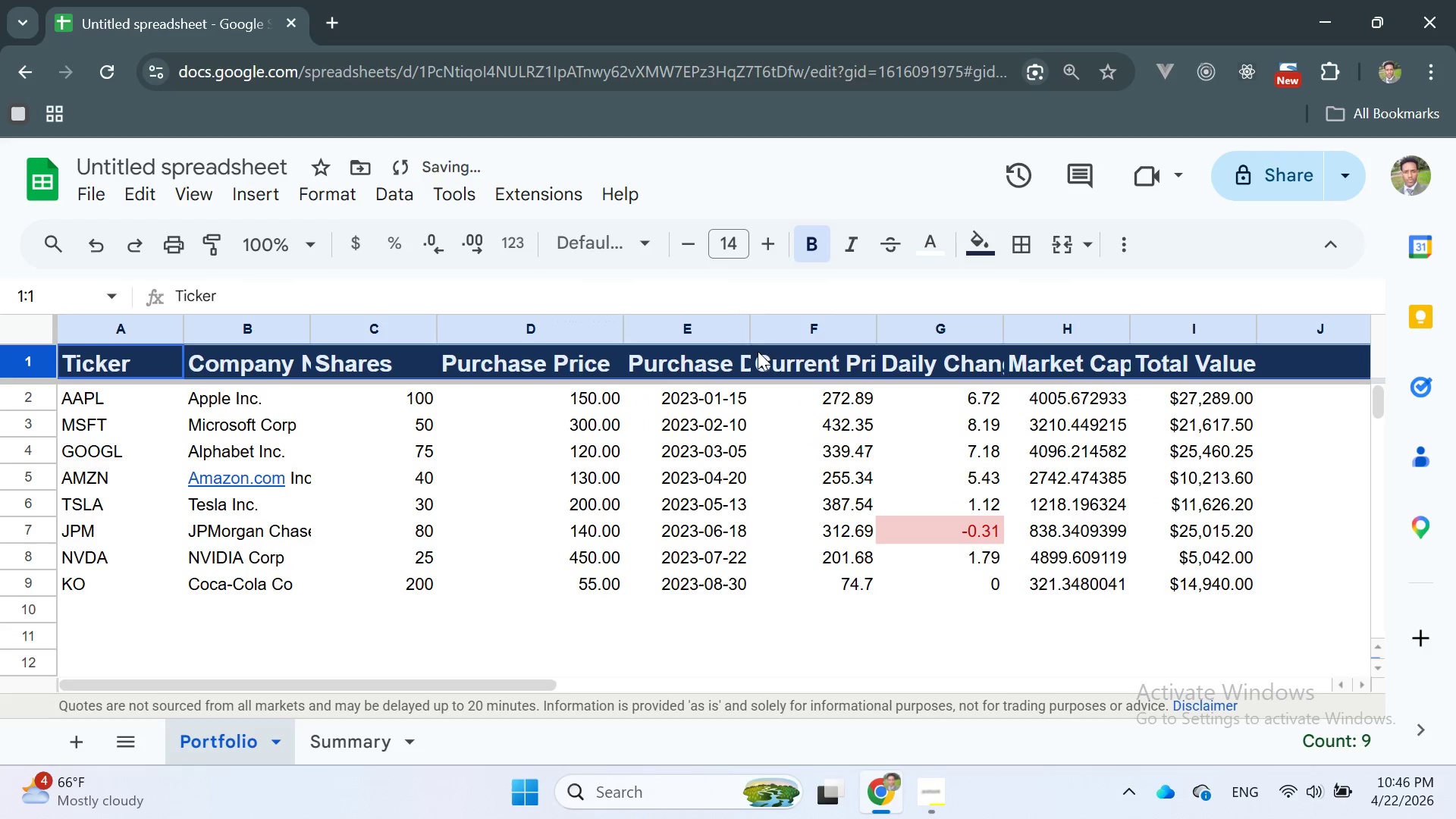 
left_click_drag(start_coordinate=[747, 334], to_coordinate=[795, 333])
 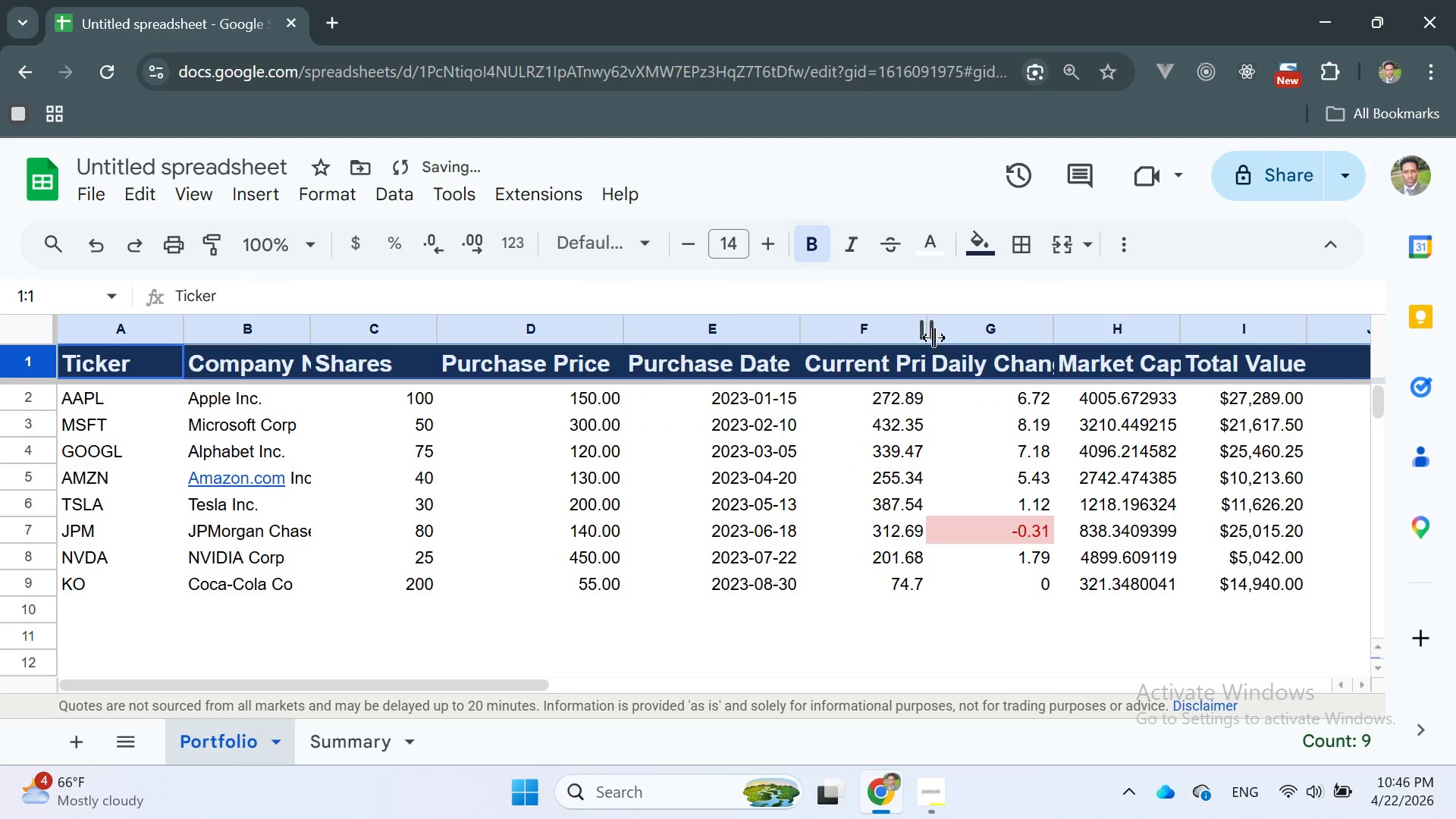 
left_click_drag(start_coordinate=[928, 333], to_coordinate=[974, 334])
 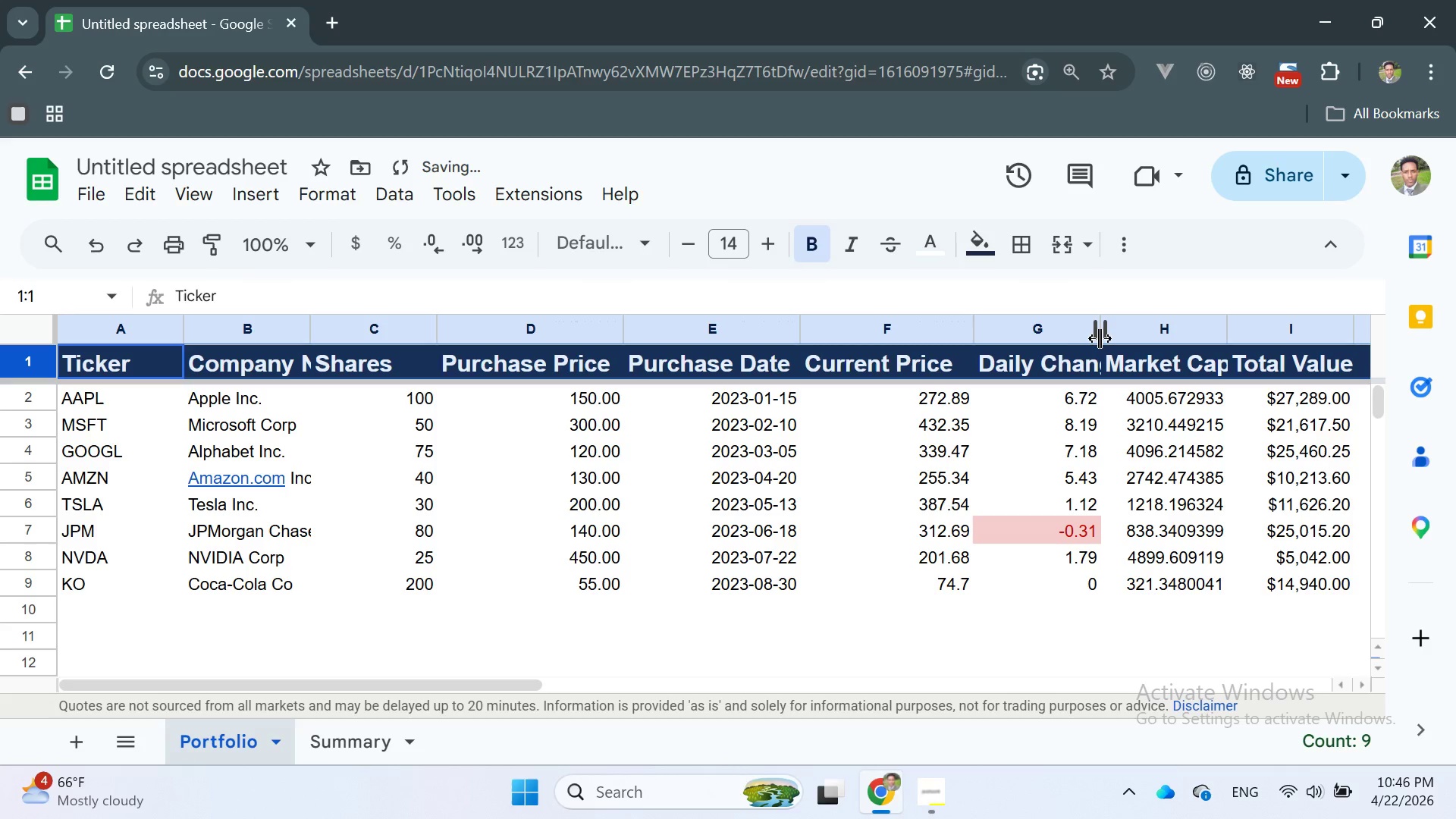 
left_click_drag(start_coordinate=[1100, 337], to_coordinate=[1155, 338])
 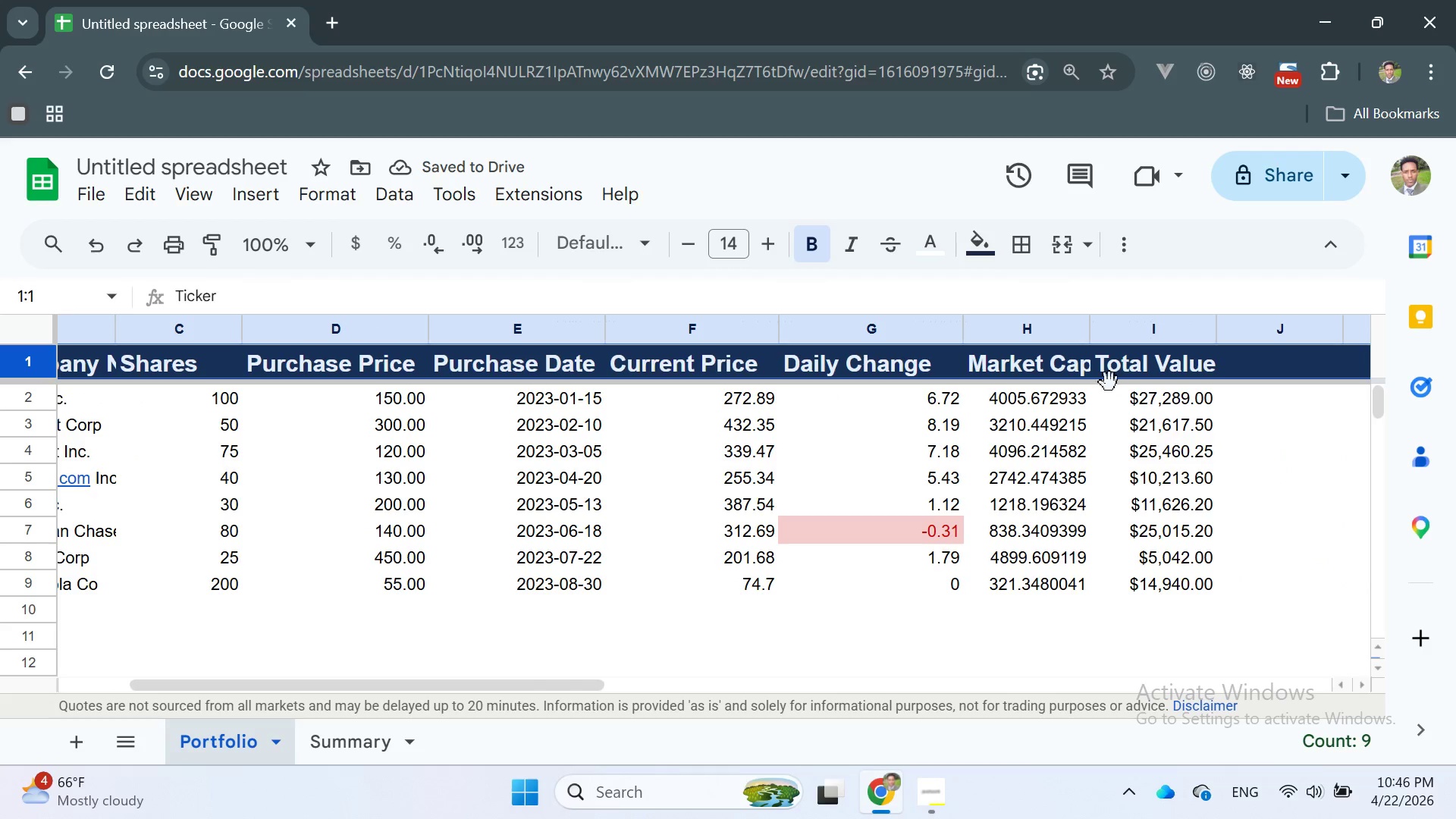 
left_click_drag(start_coordinate=[1089, 328], to_coordinate=[1111, 329])
 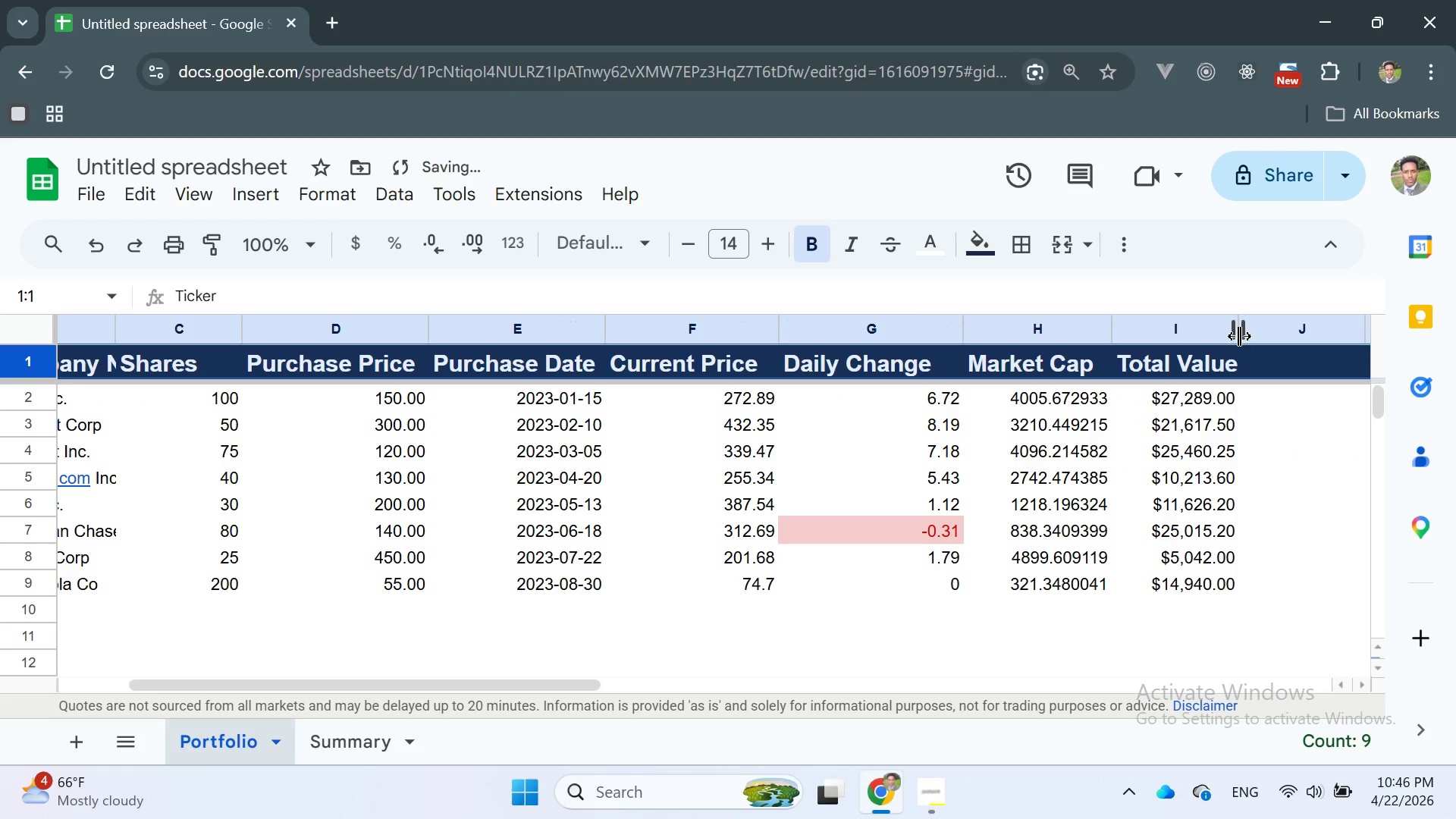 
left_click_drag(start_coordinate=[1239, 334], to_coordinate=[1272, 334])
 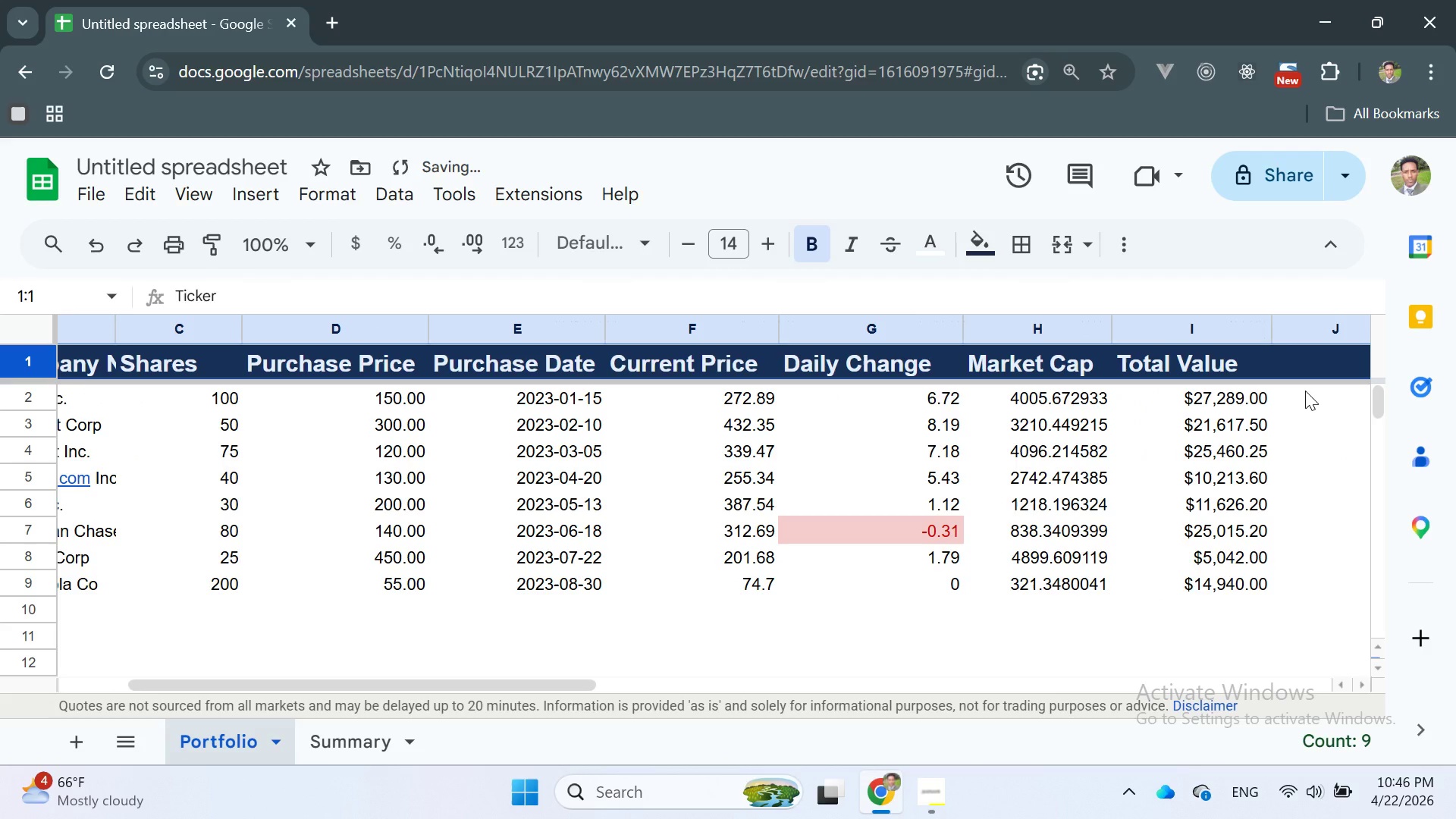 
key(Control+Z)
 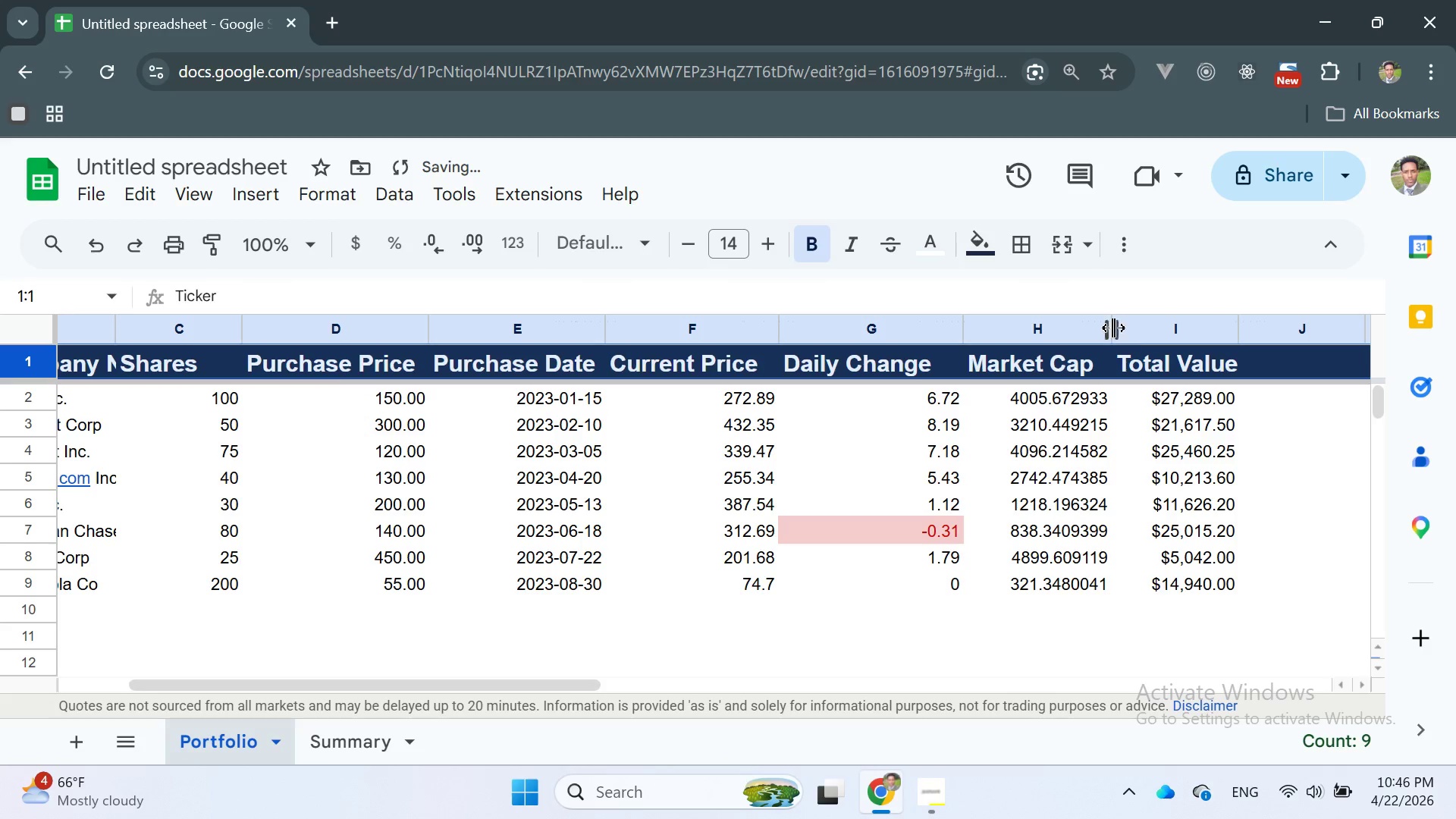 
left_click_drag(start_coordinate=[1107, 328], to_coordinate=[1145, 340])
 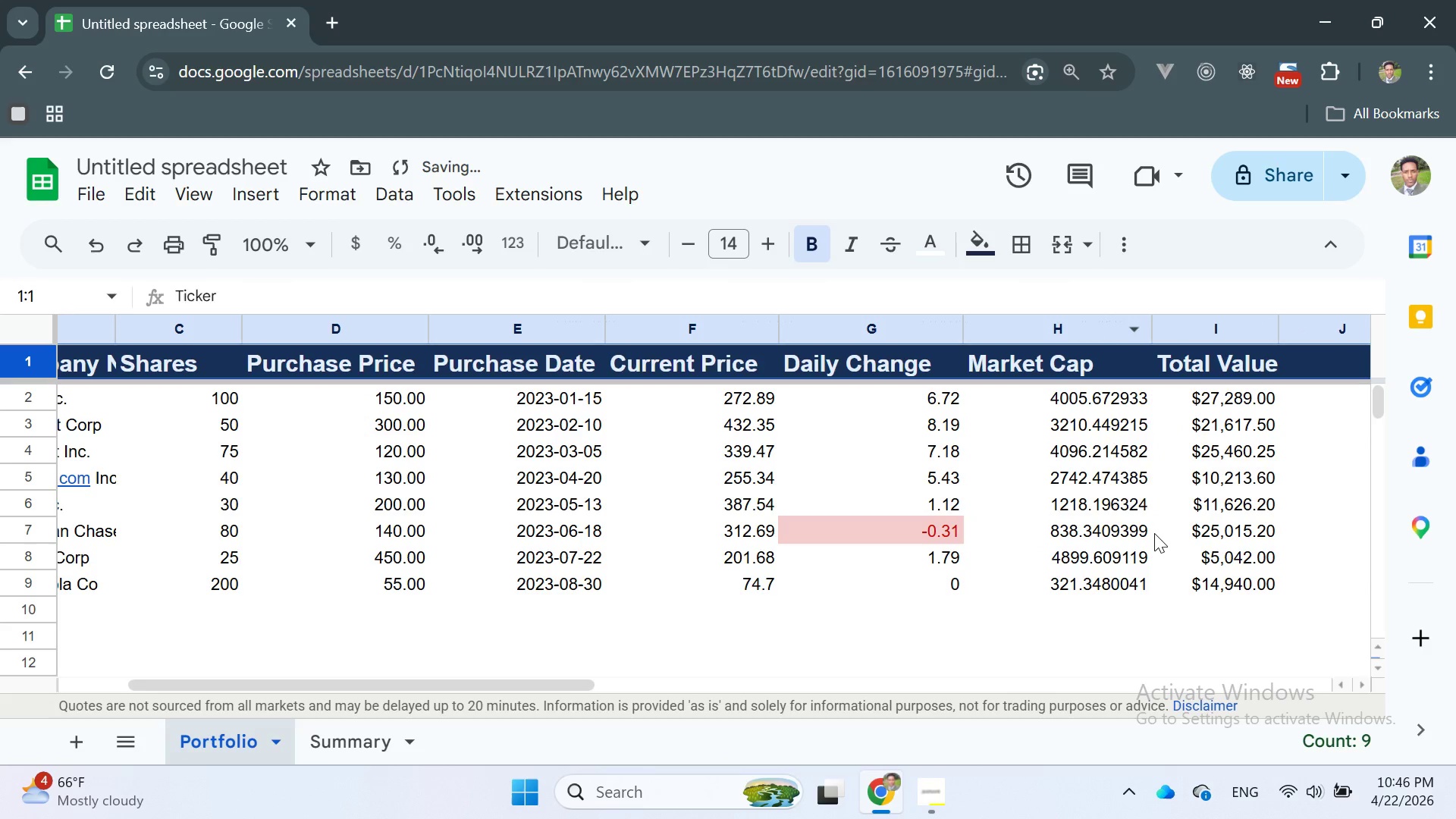 
left_click([1154, 533])
 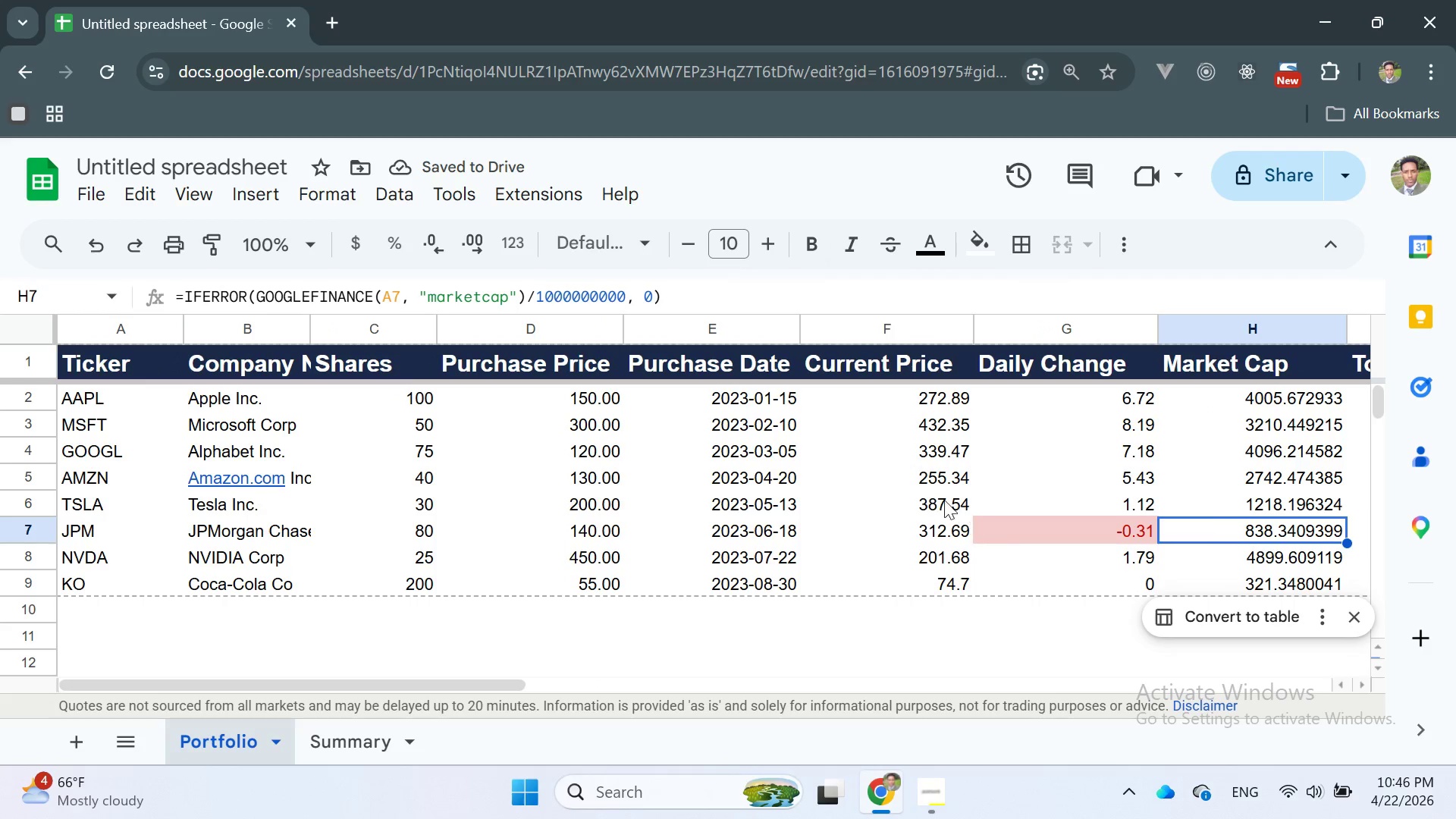 
left_click([883, 473])
 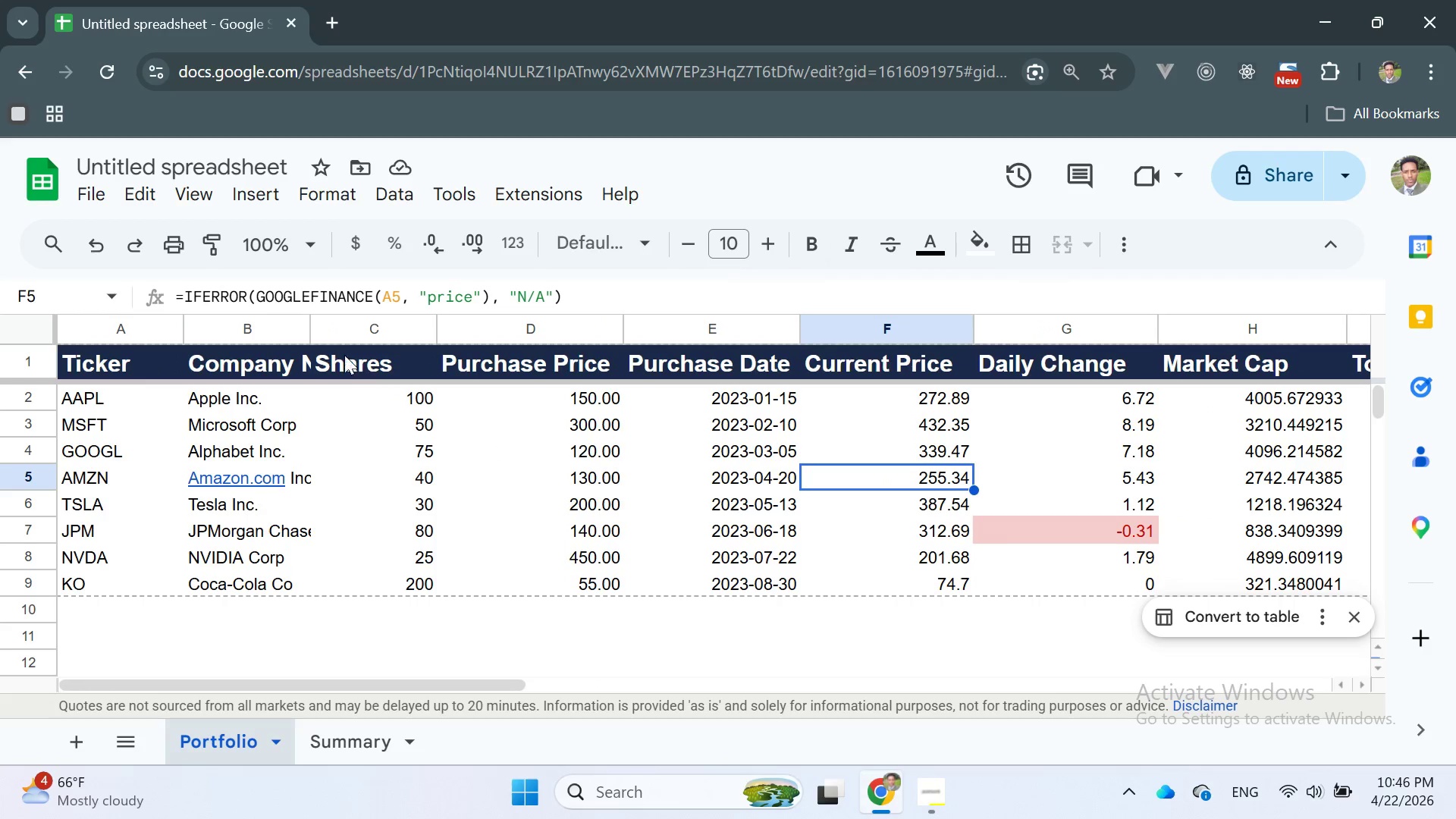 
left_click_drag(start_coordinate=[309, 331], to_coordinate=[334, 335])
 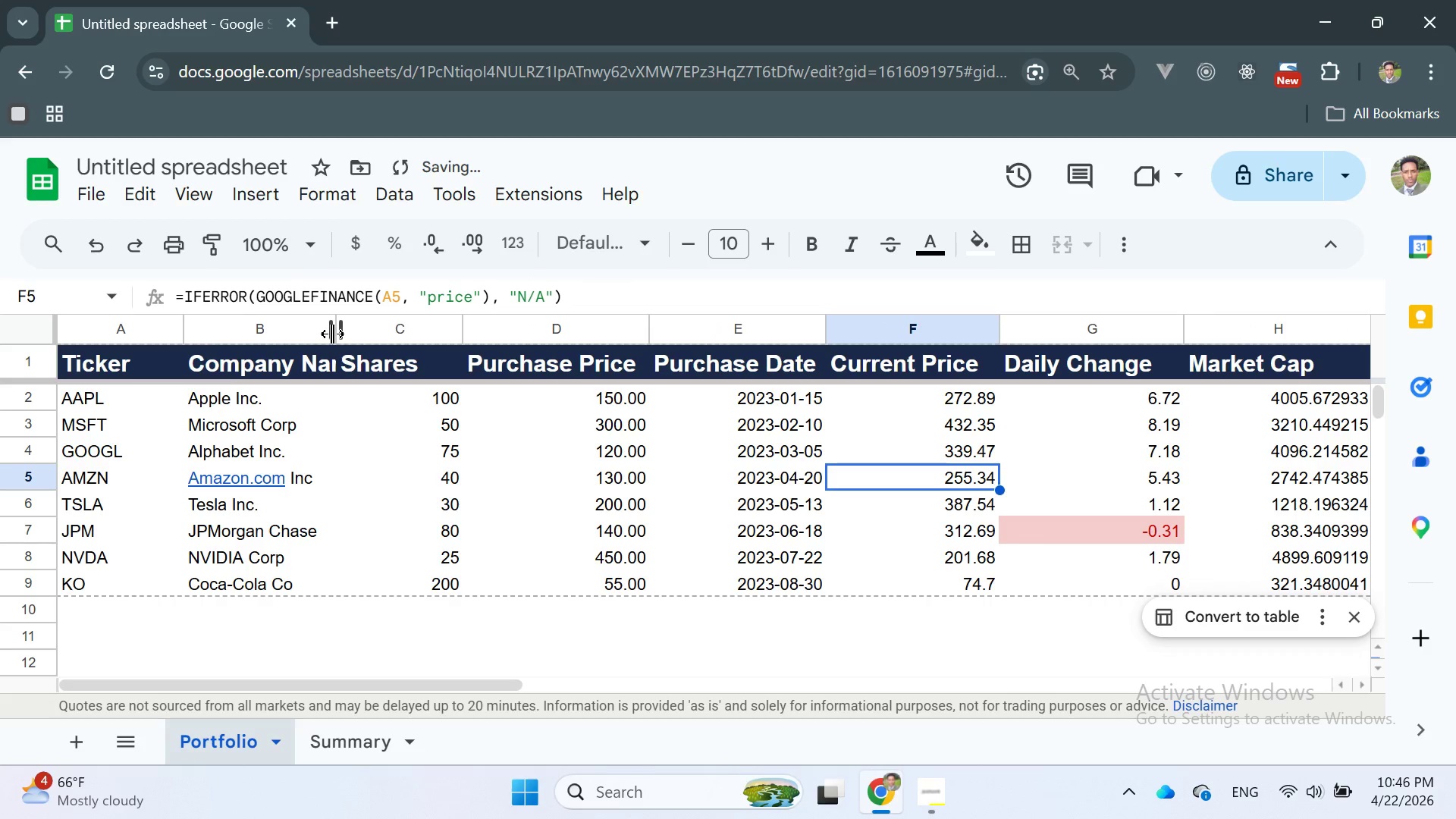 
left_click_drag(start_coordinate=[332, 334], to_coordinate=[374, 343])
 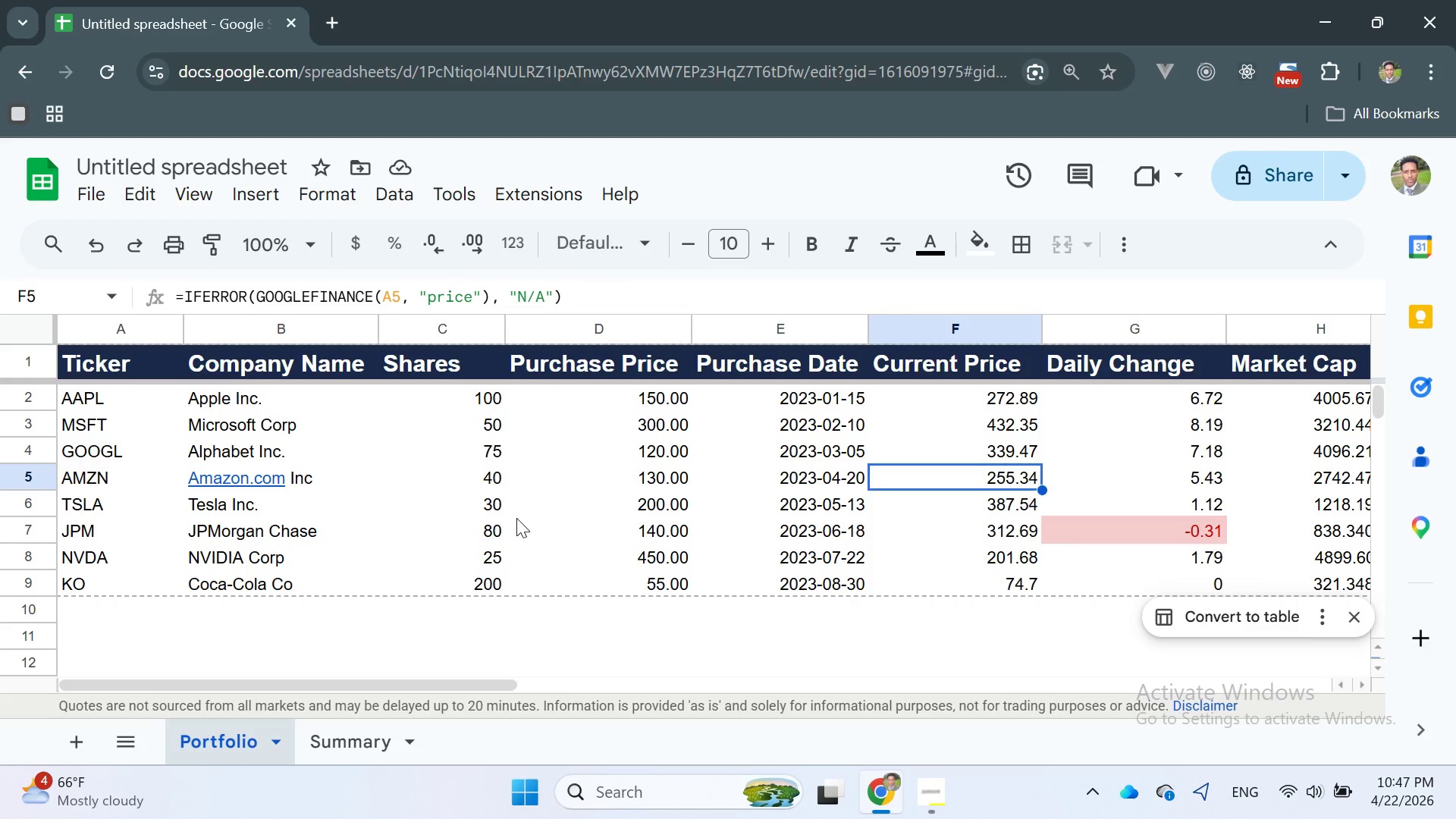 
wait(16.22)
 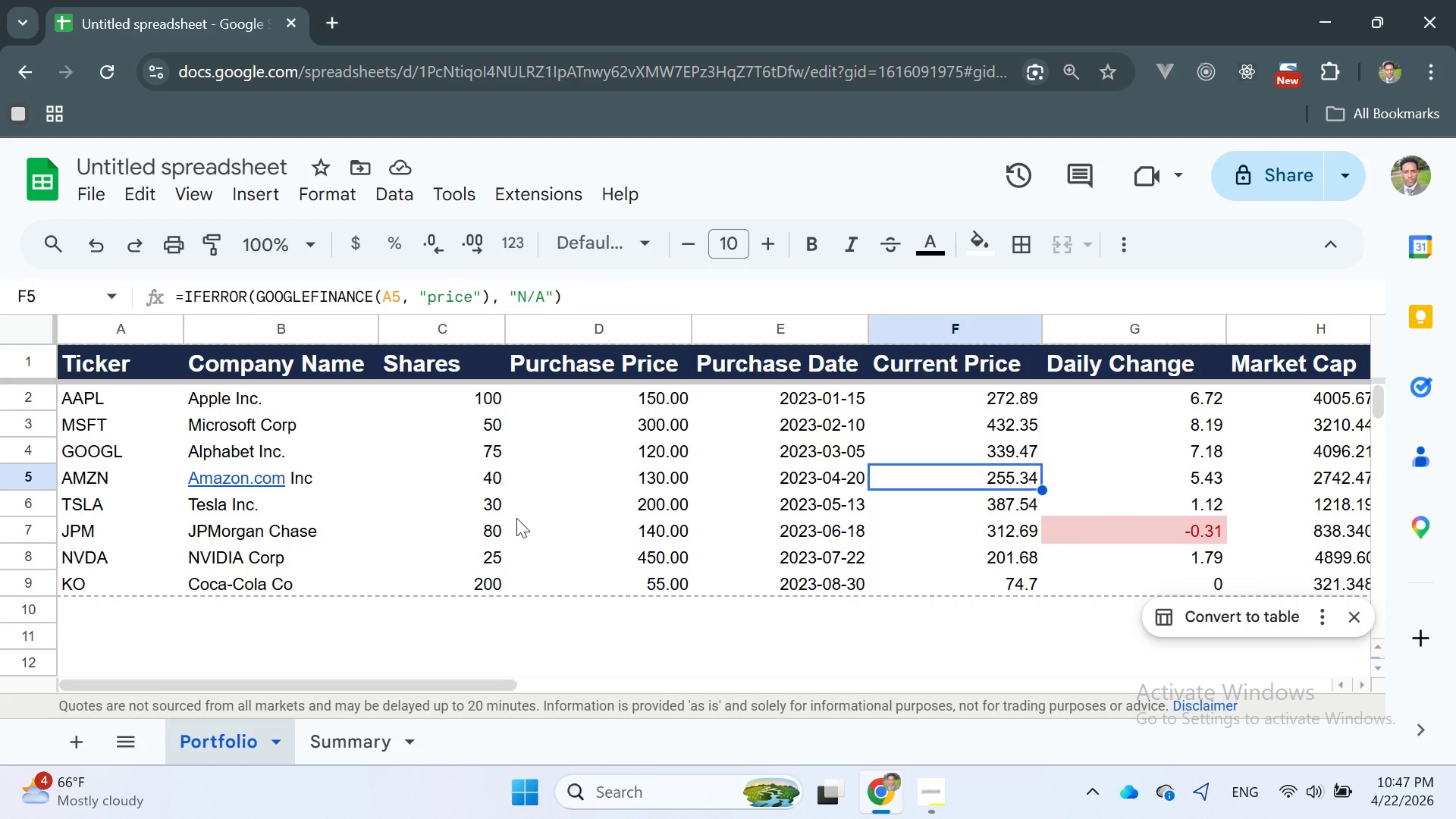 
left_click([1133, 447])
 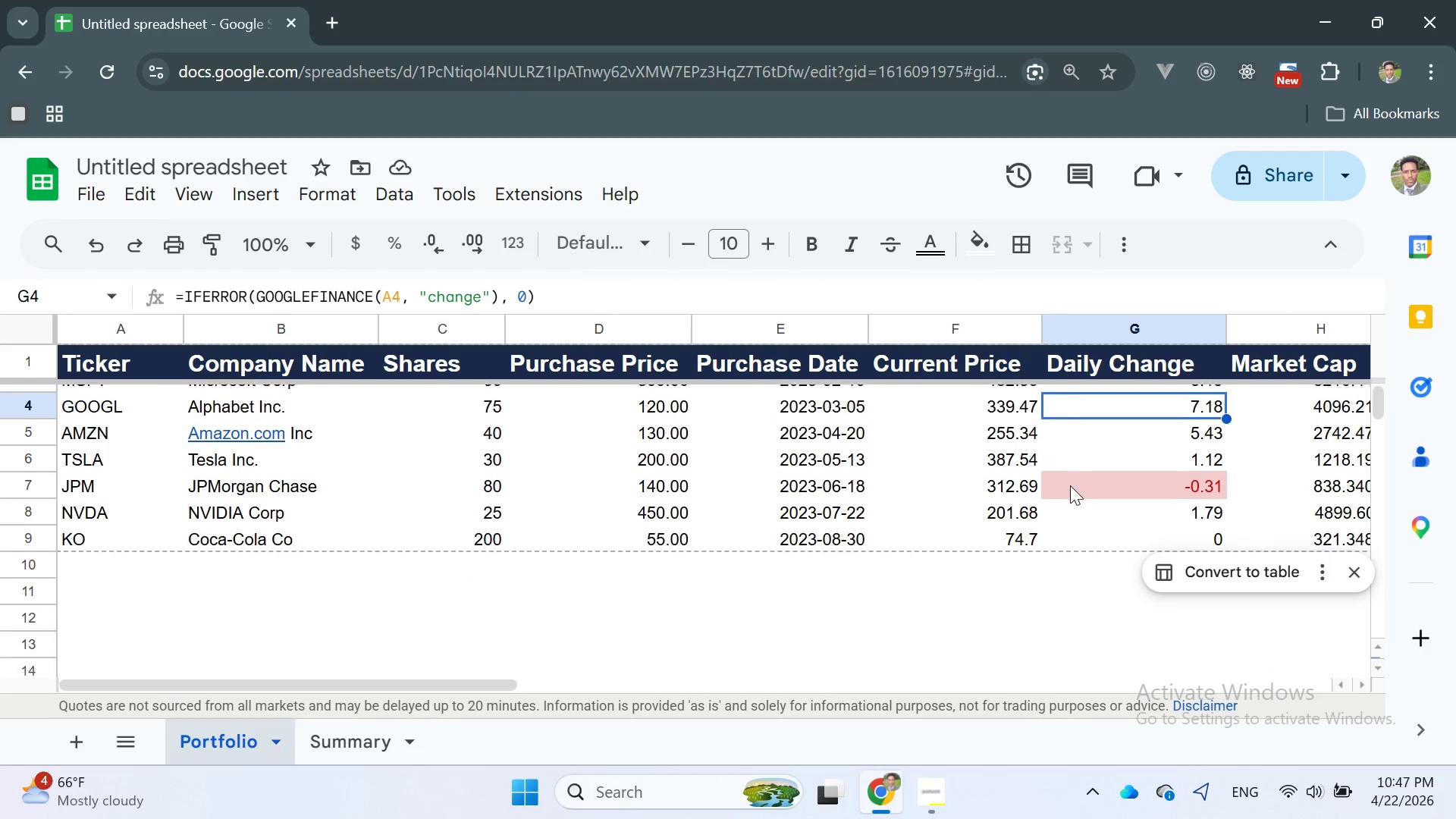 
wait(5.33)
 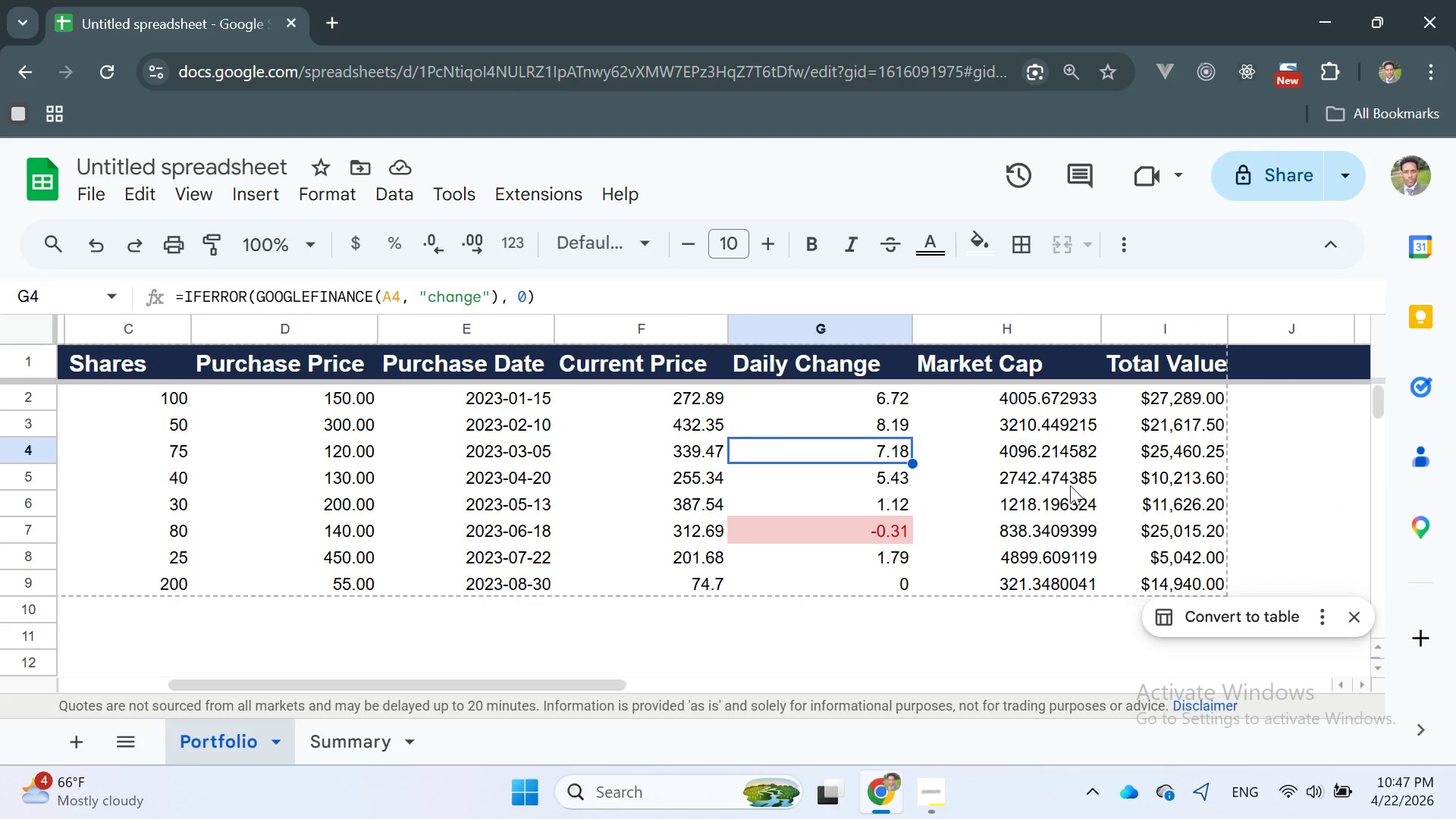 
left_click([1111, 663])
 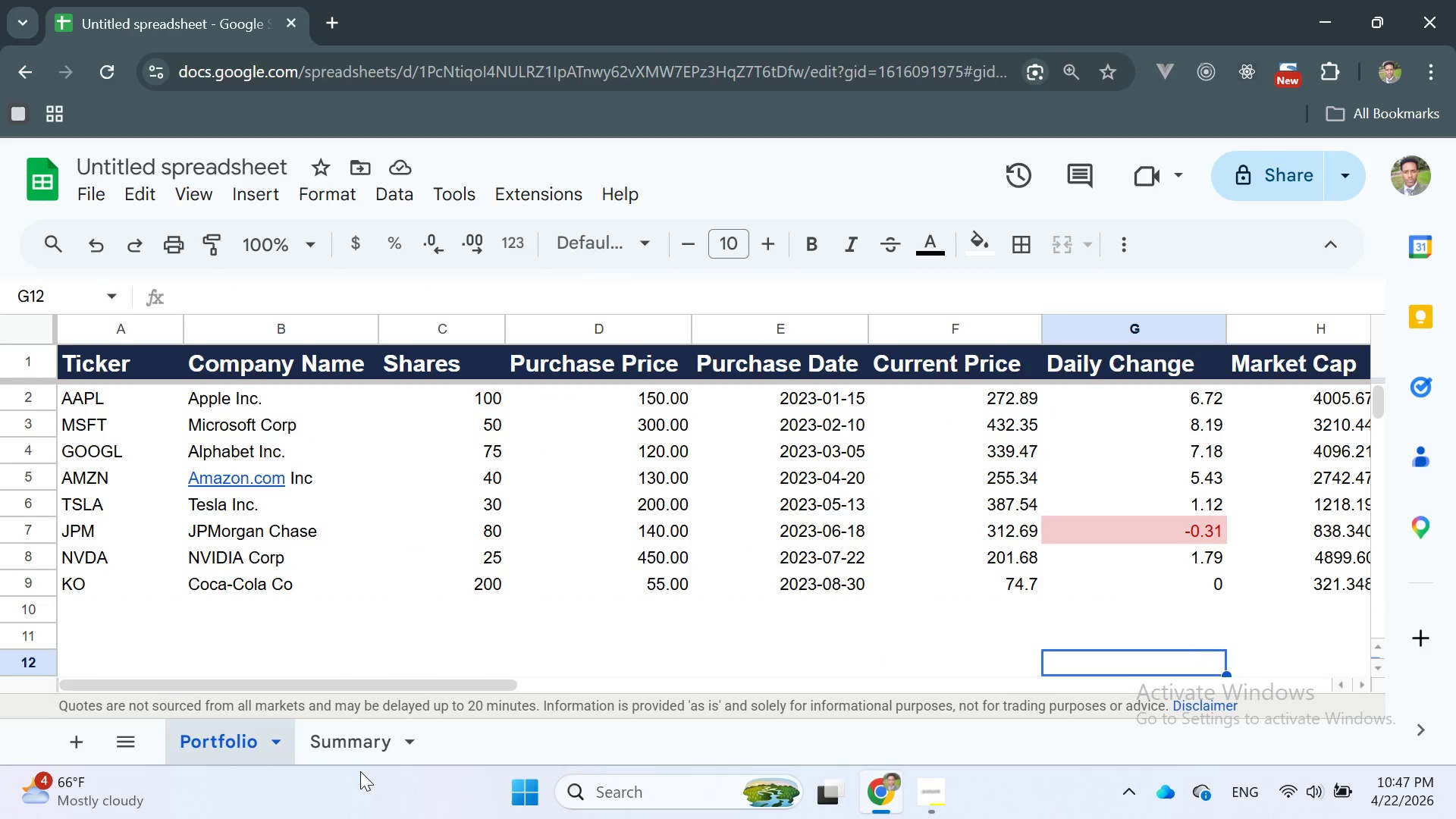 
left_click([350, 739])
 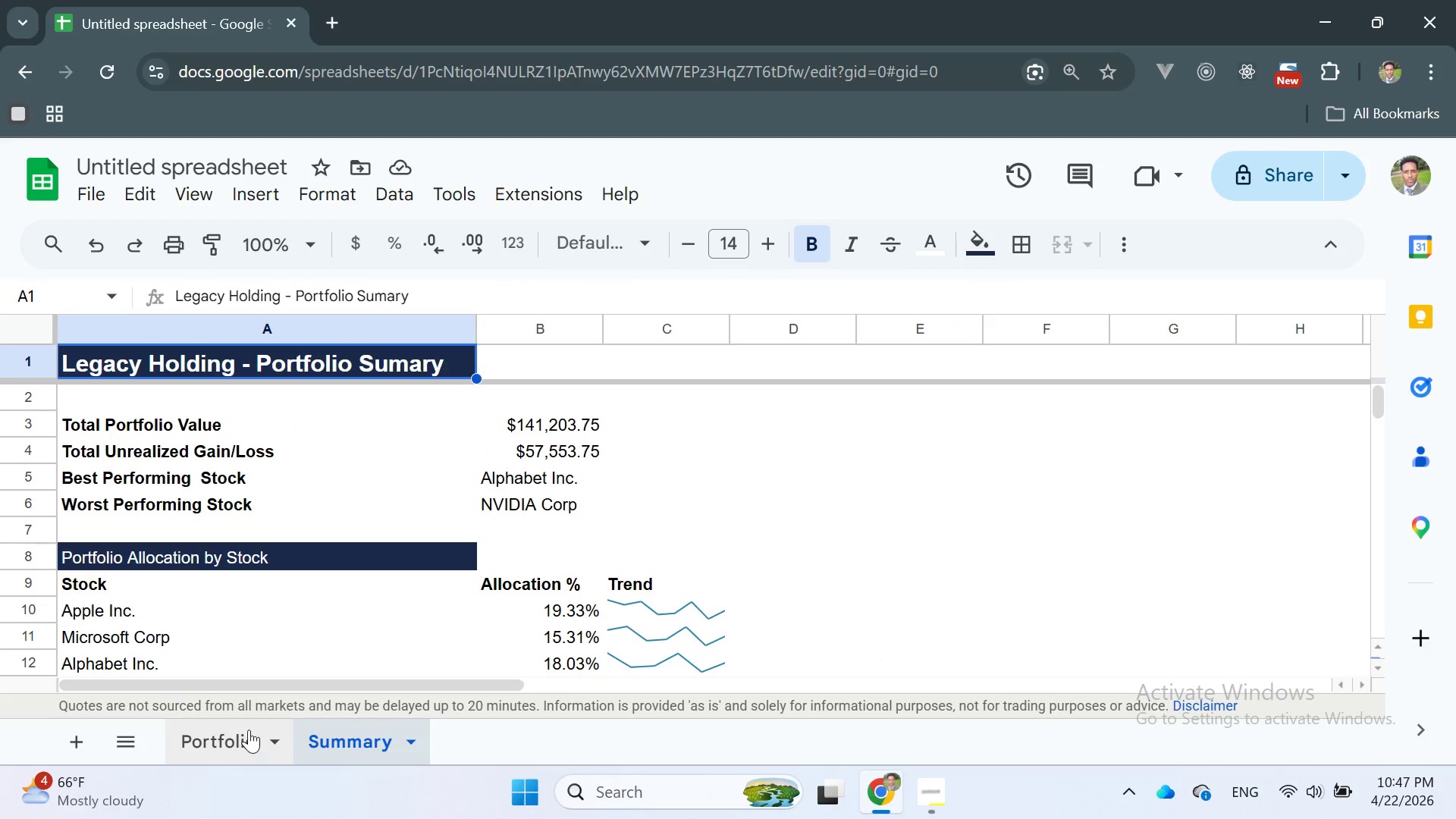 
left_click([234, 727])
 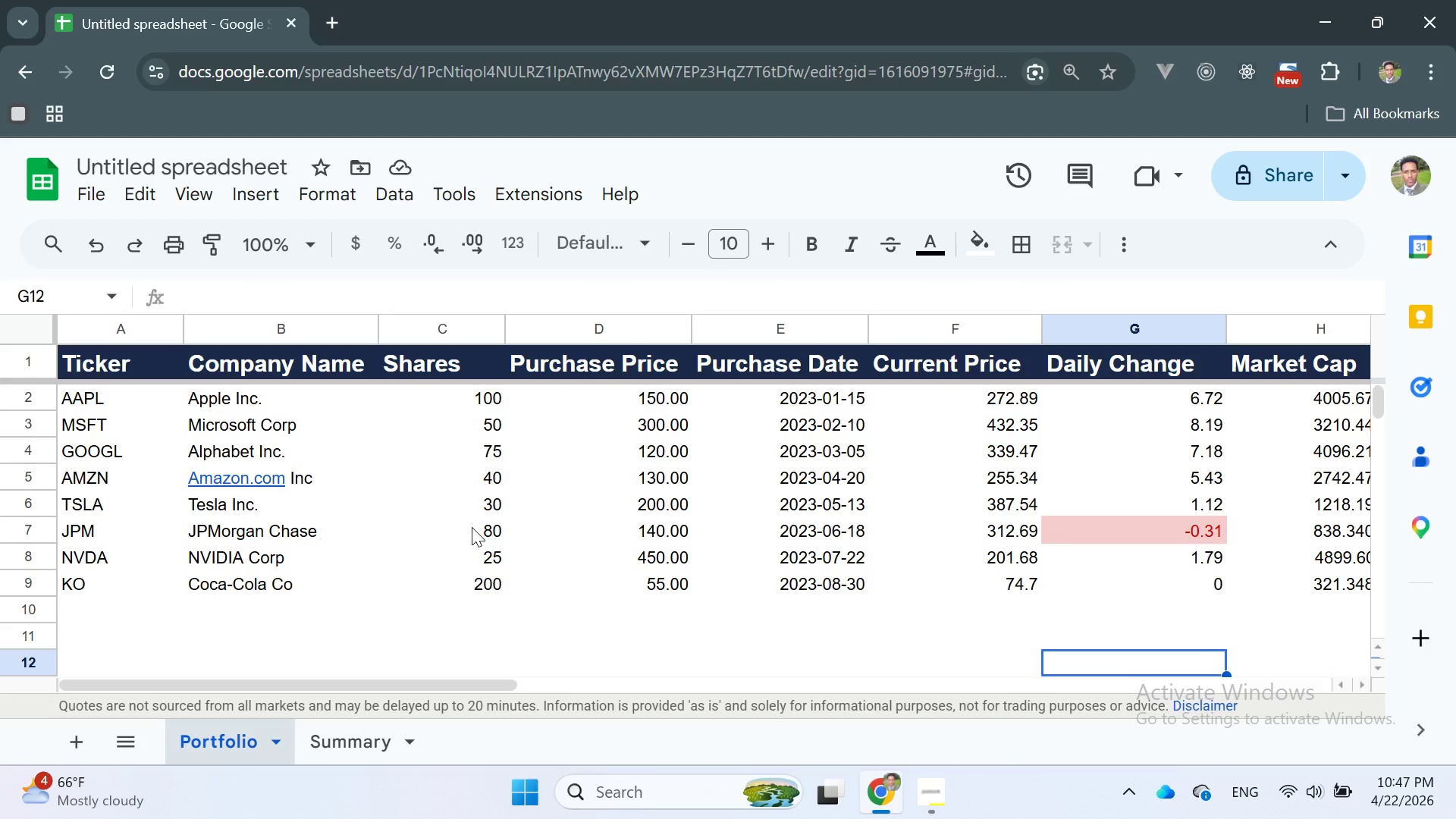 
wait(6.95)
 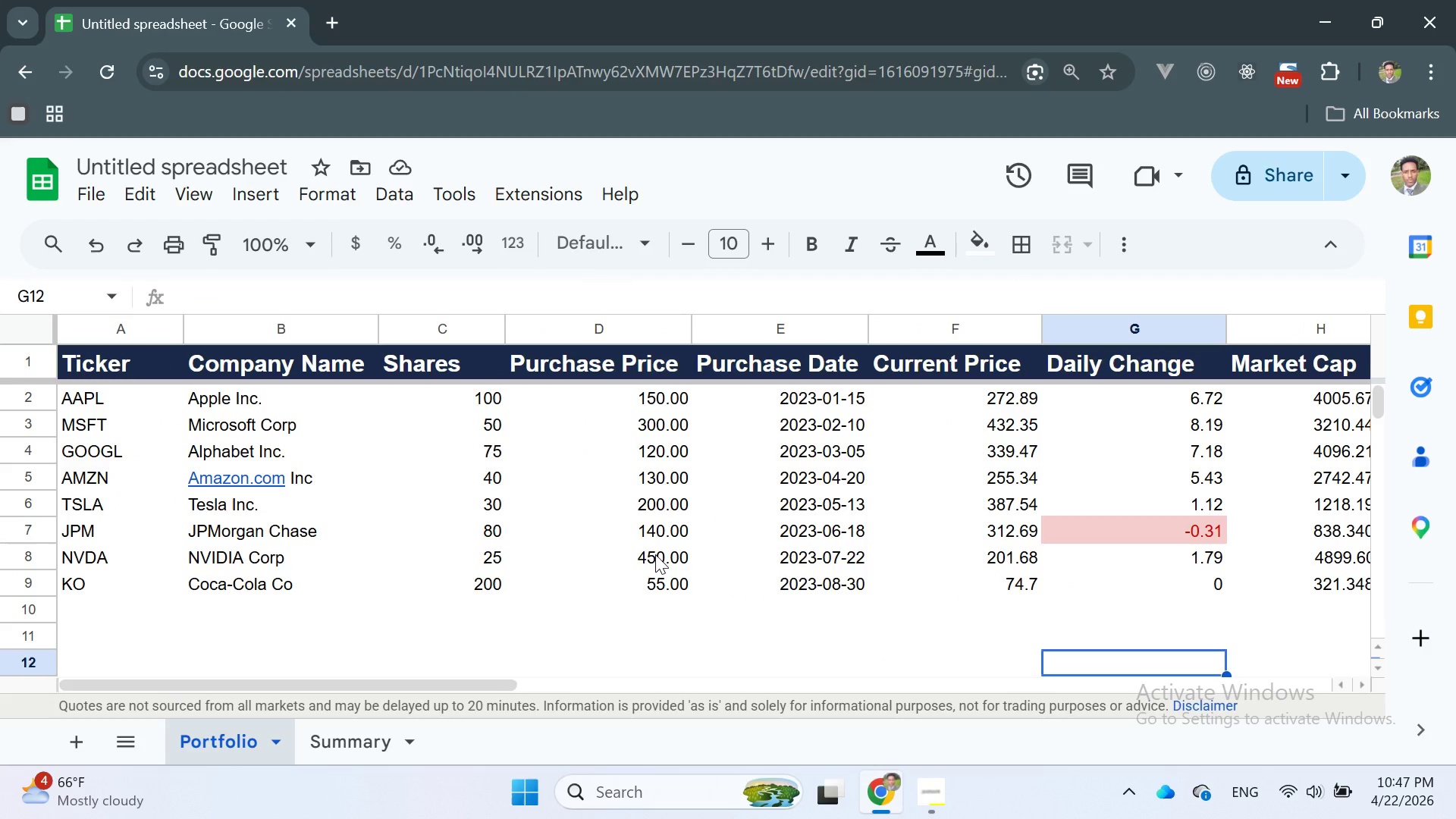 
left_click([395, 744])
 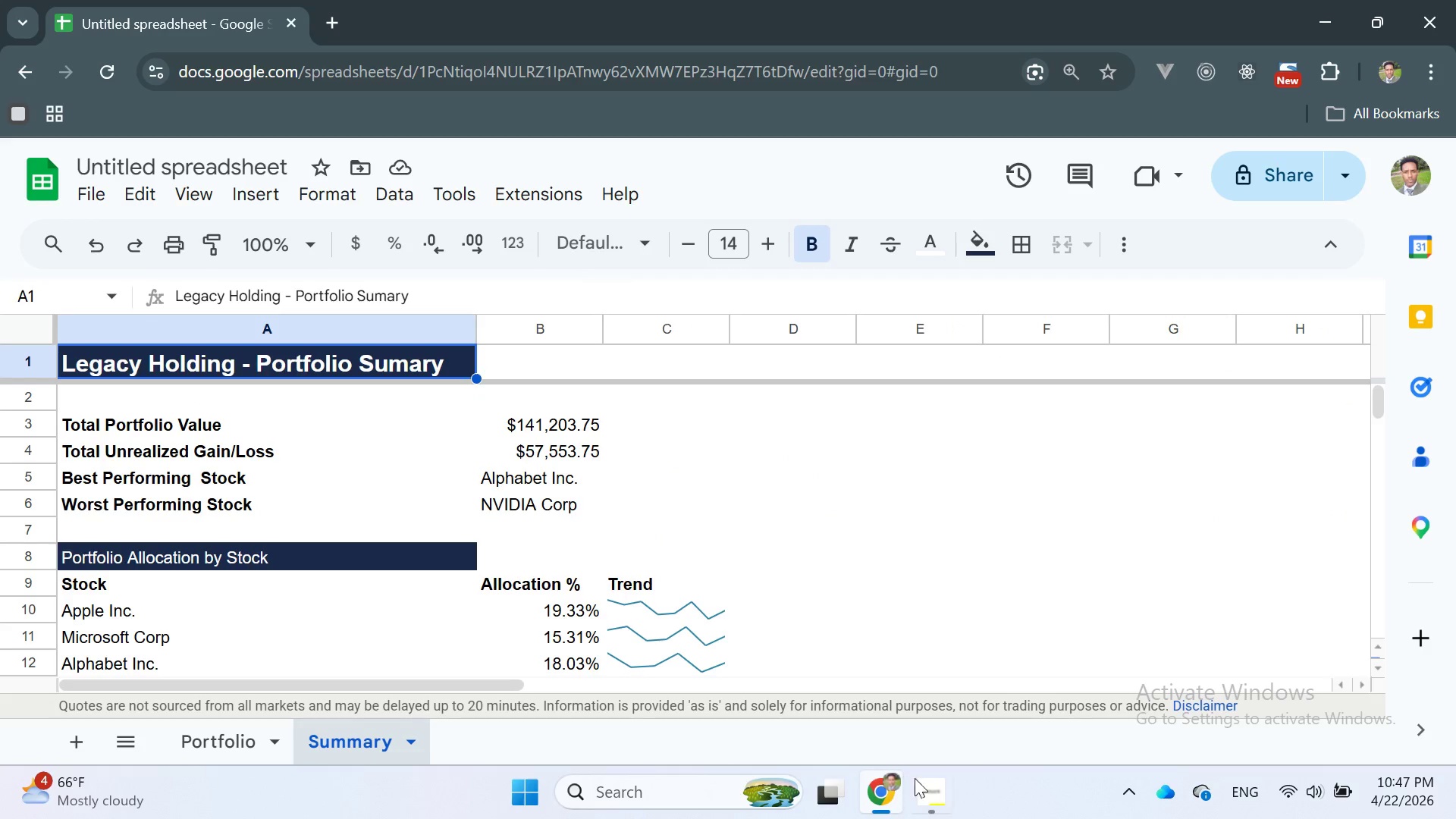 
left_click([937, 789])
 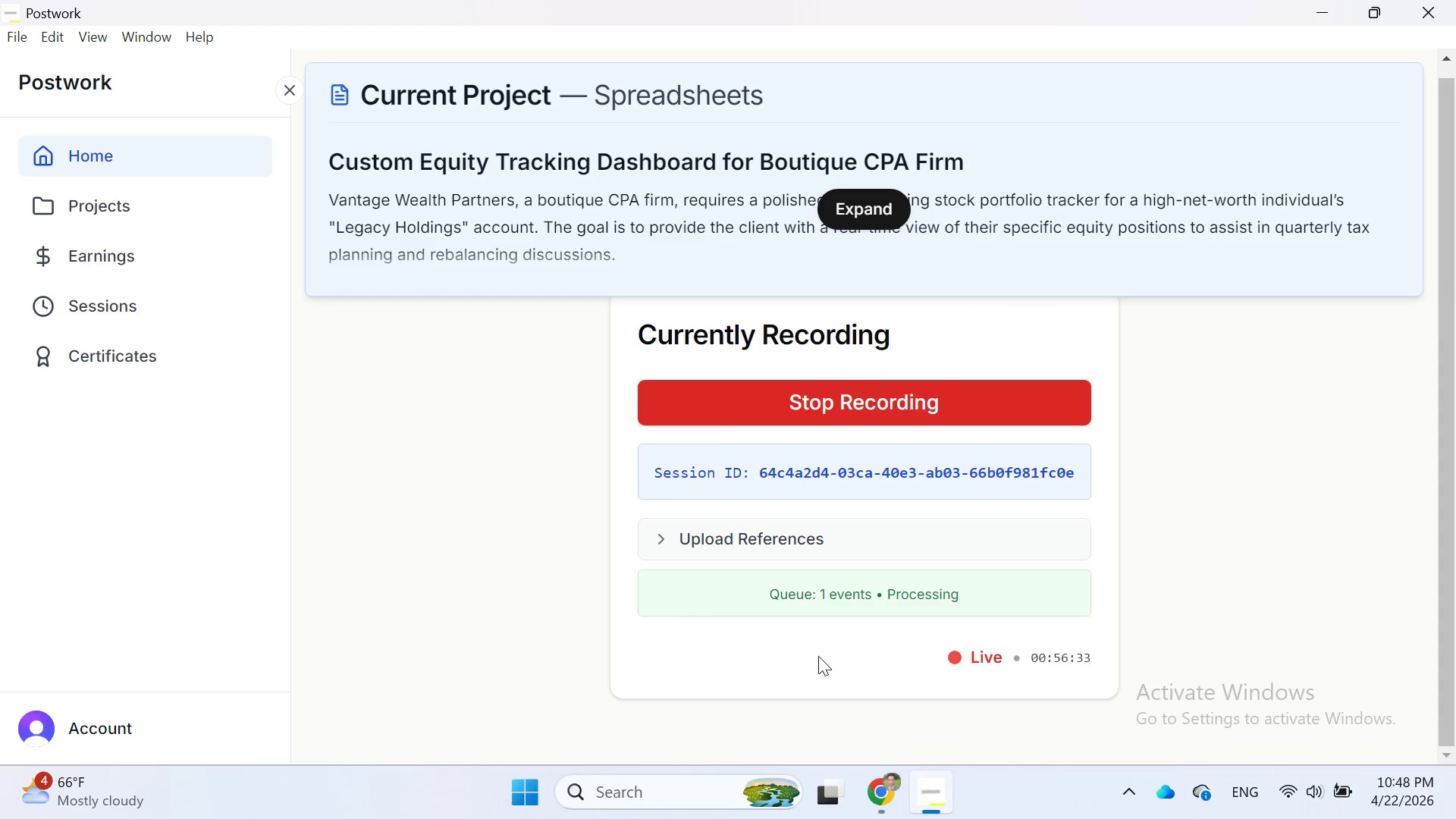 
wait(43.33)
 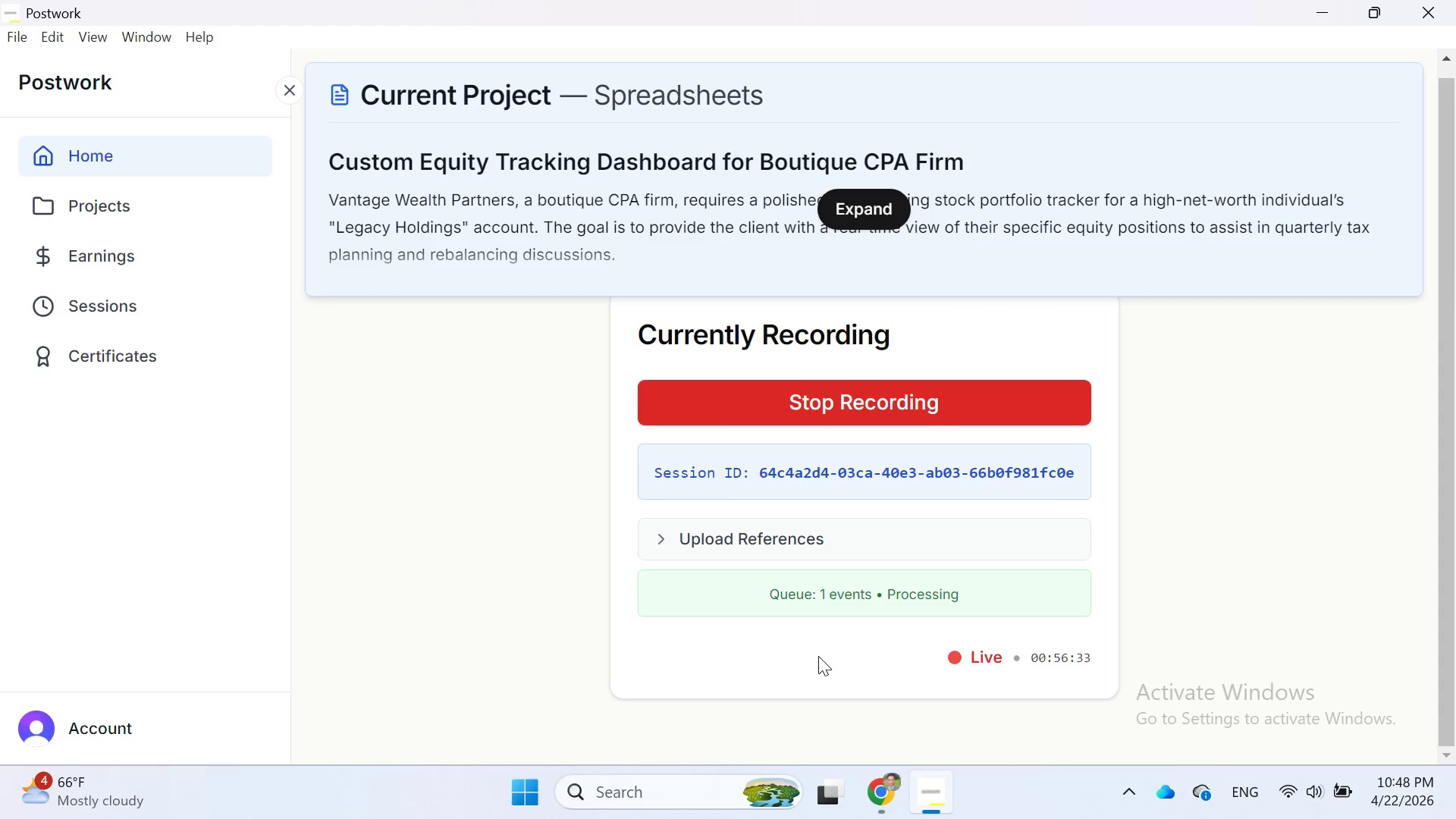 
scroll: coordinate [650, 529], scroll_direction: down, amount: 5.0
 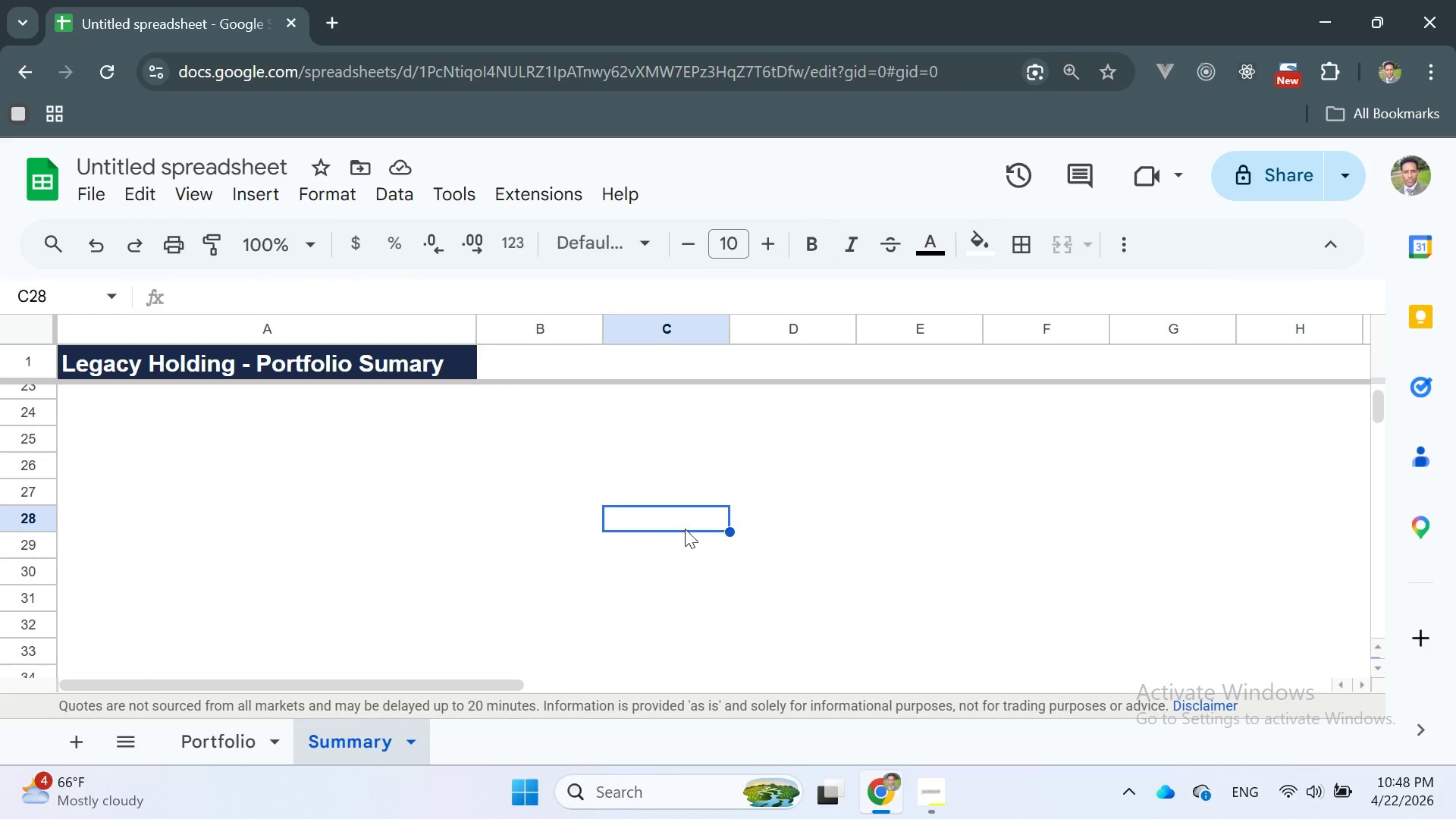 
scroll: coordinate [698, 526], scroll_direction: up, amount: 4.0
 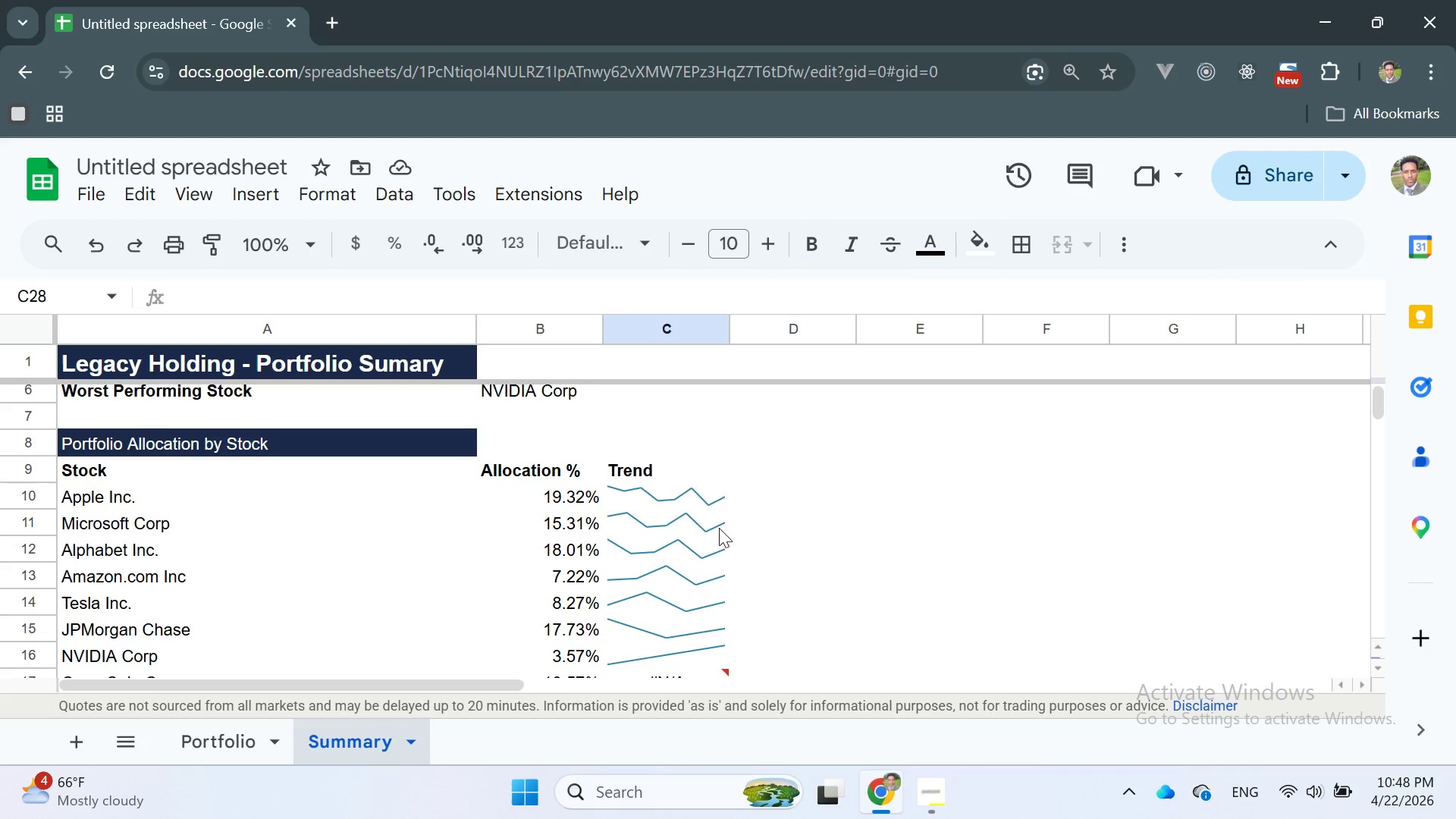 
scroll: coordinate [717, 530], scroll_direction: down, amount: 1.0
 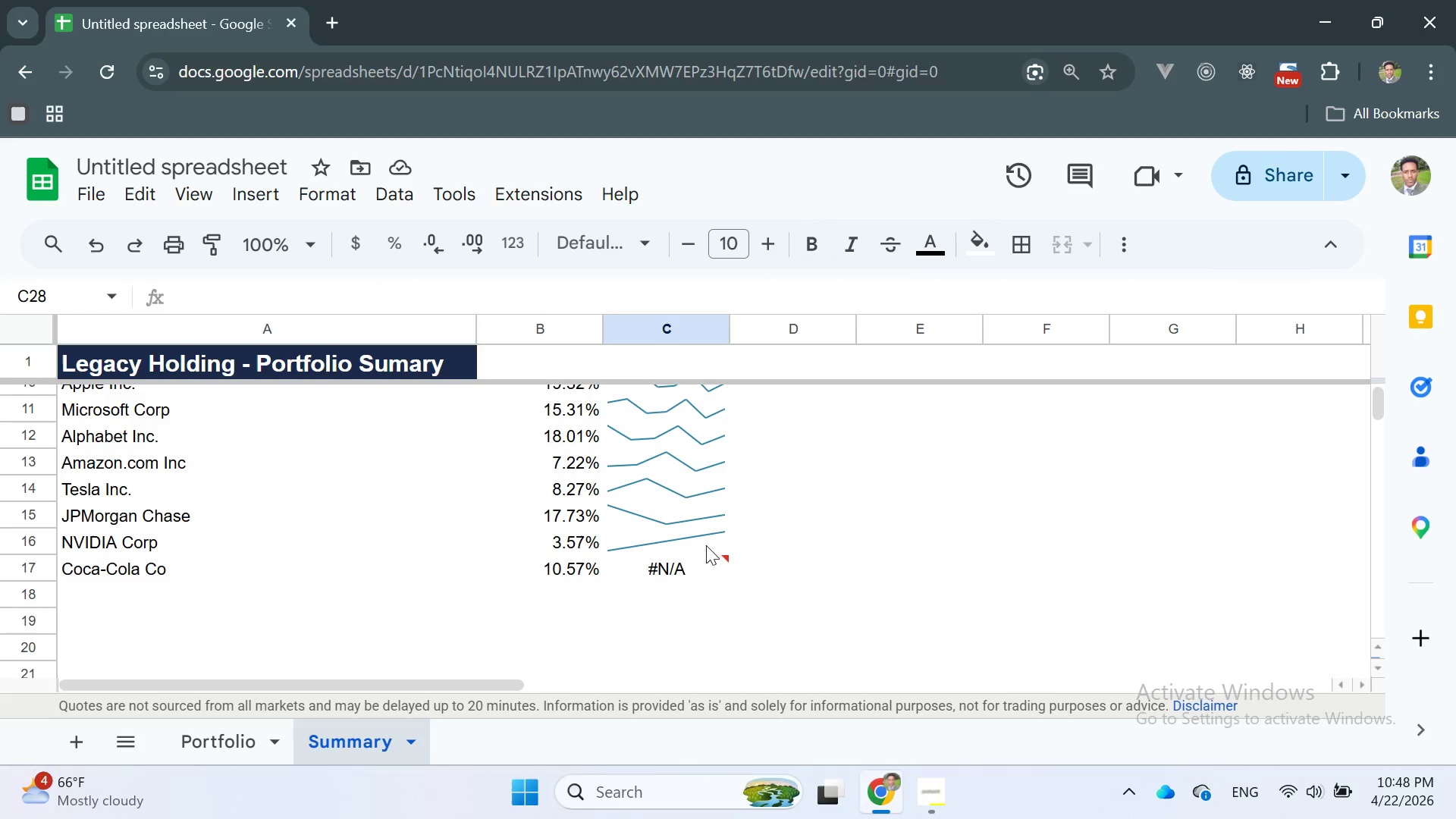 
mouse_move([704, 577])
 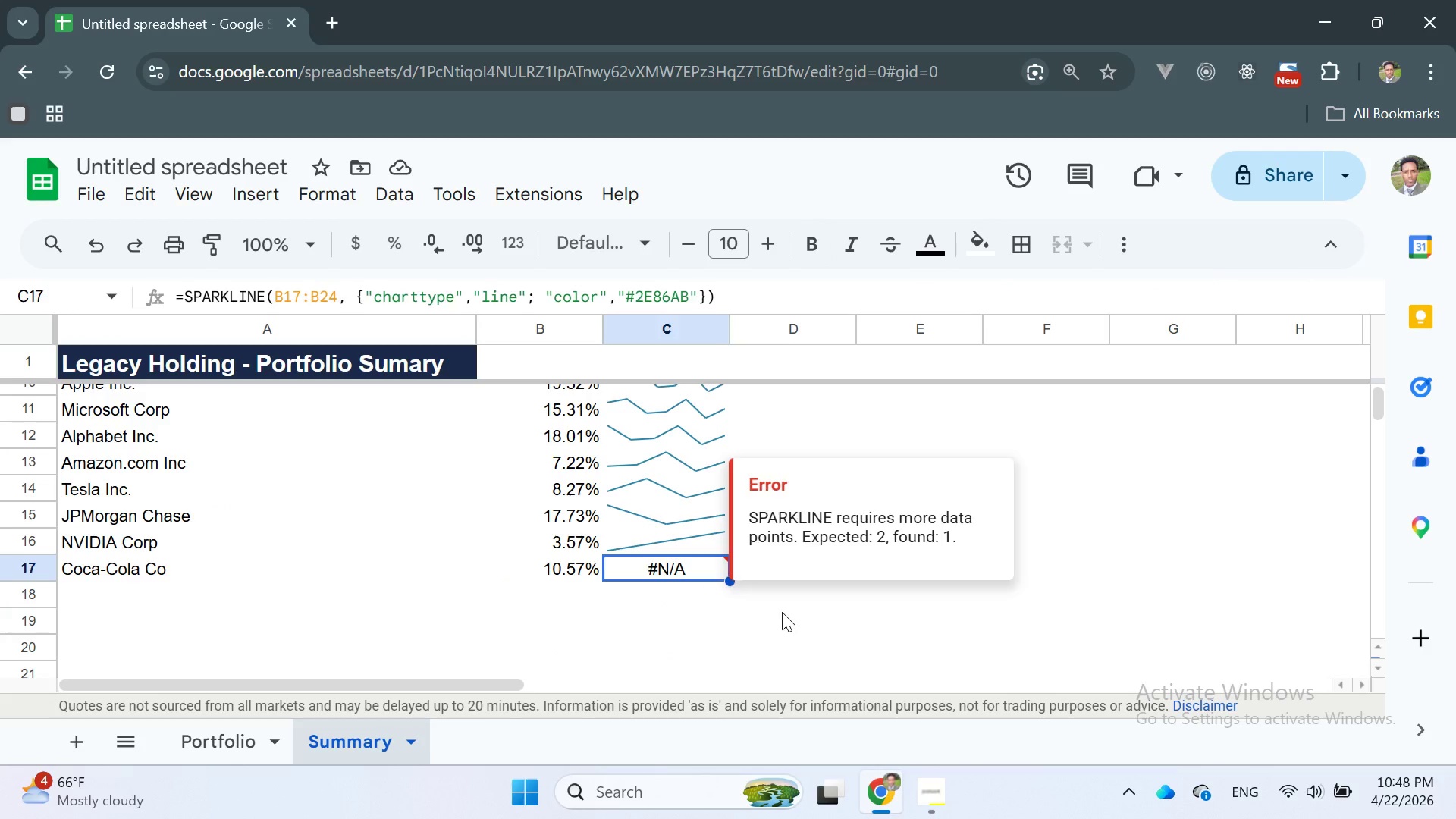 
left_click([782, 612])
 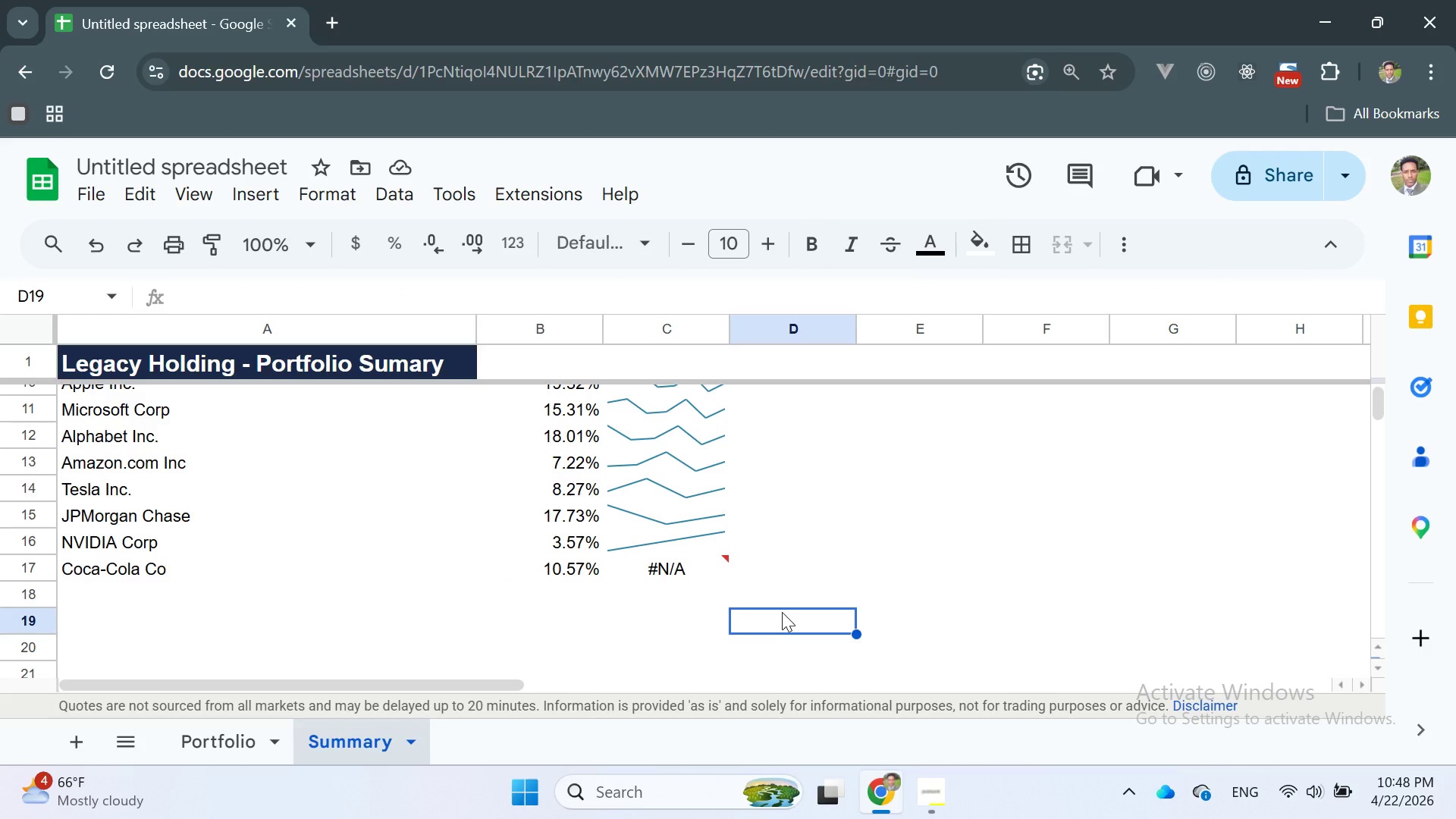 
wait(24.7)
 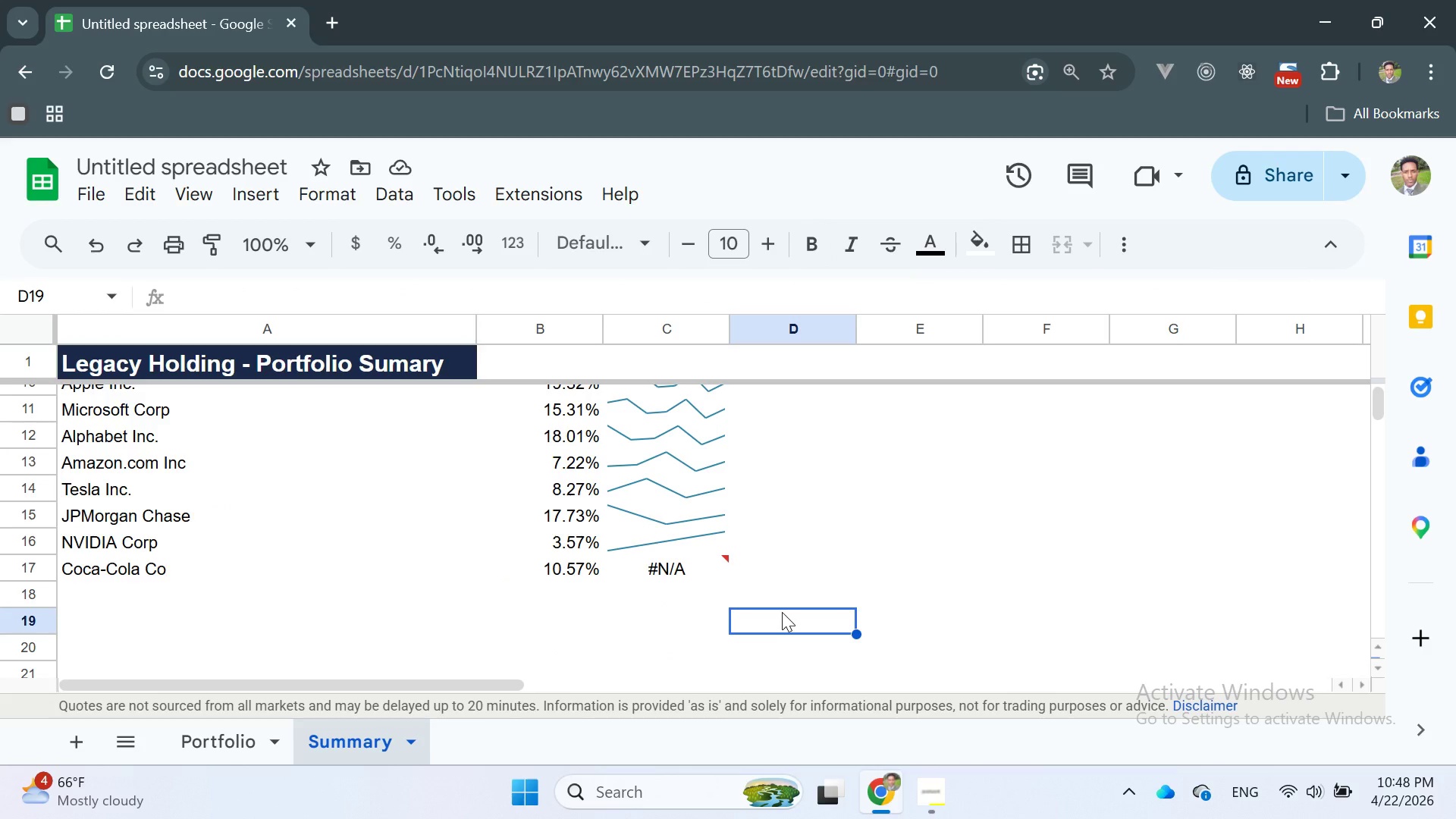 
left_click([683, 470])
 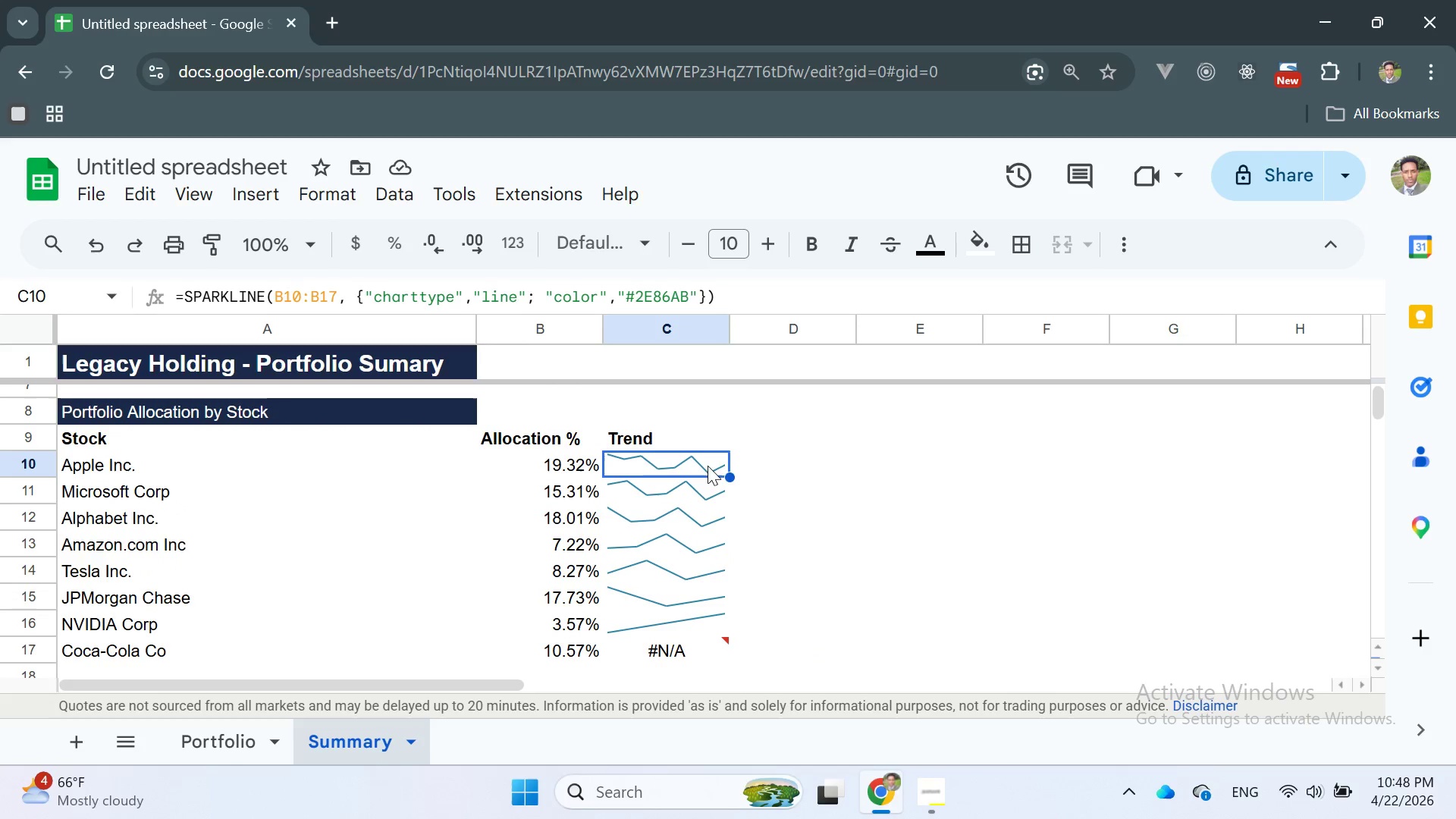 
double_click([704, 464])
 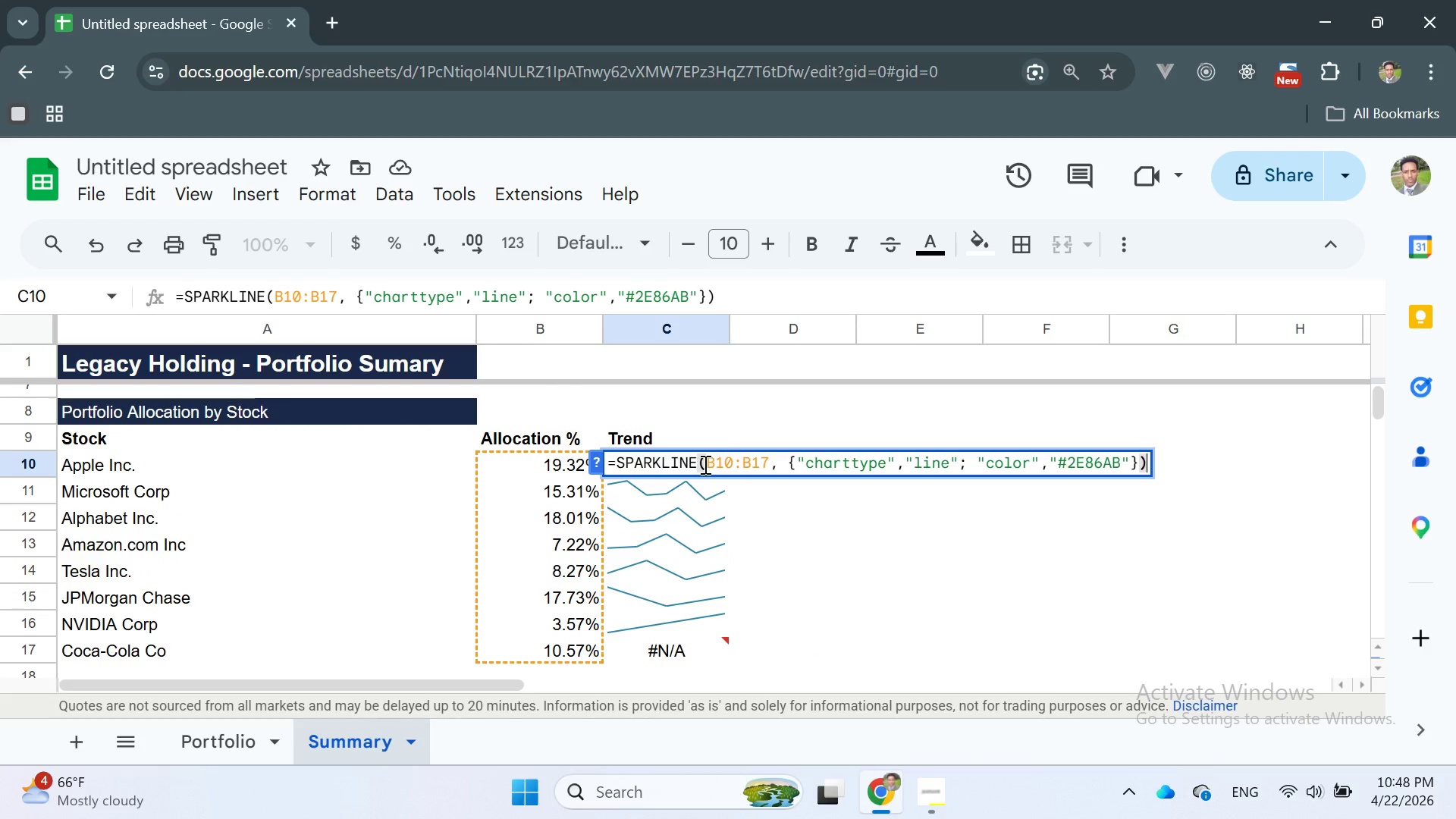 
left_click([704, 464])
 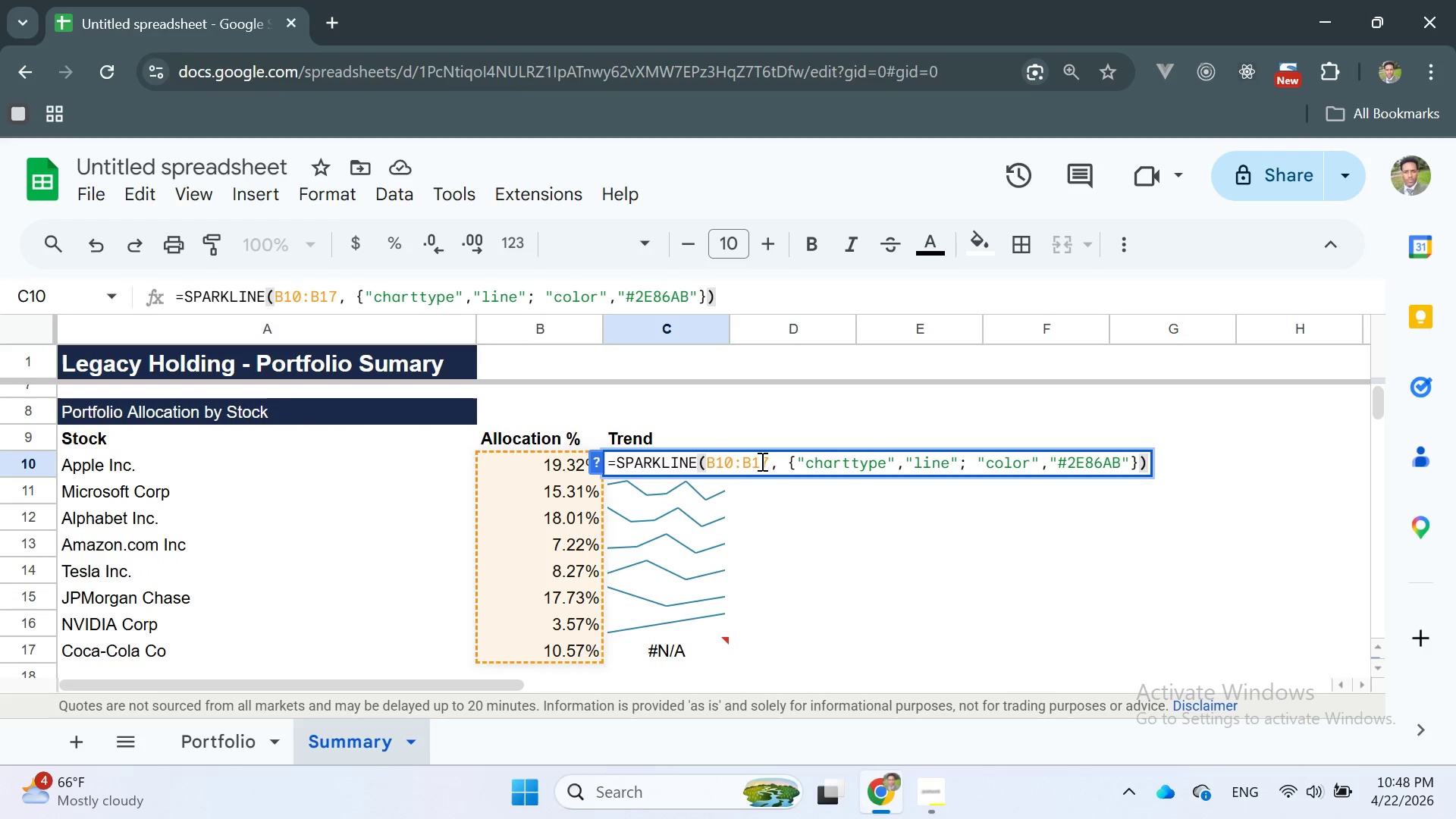 
left_click([768, 461])
 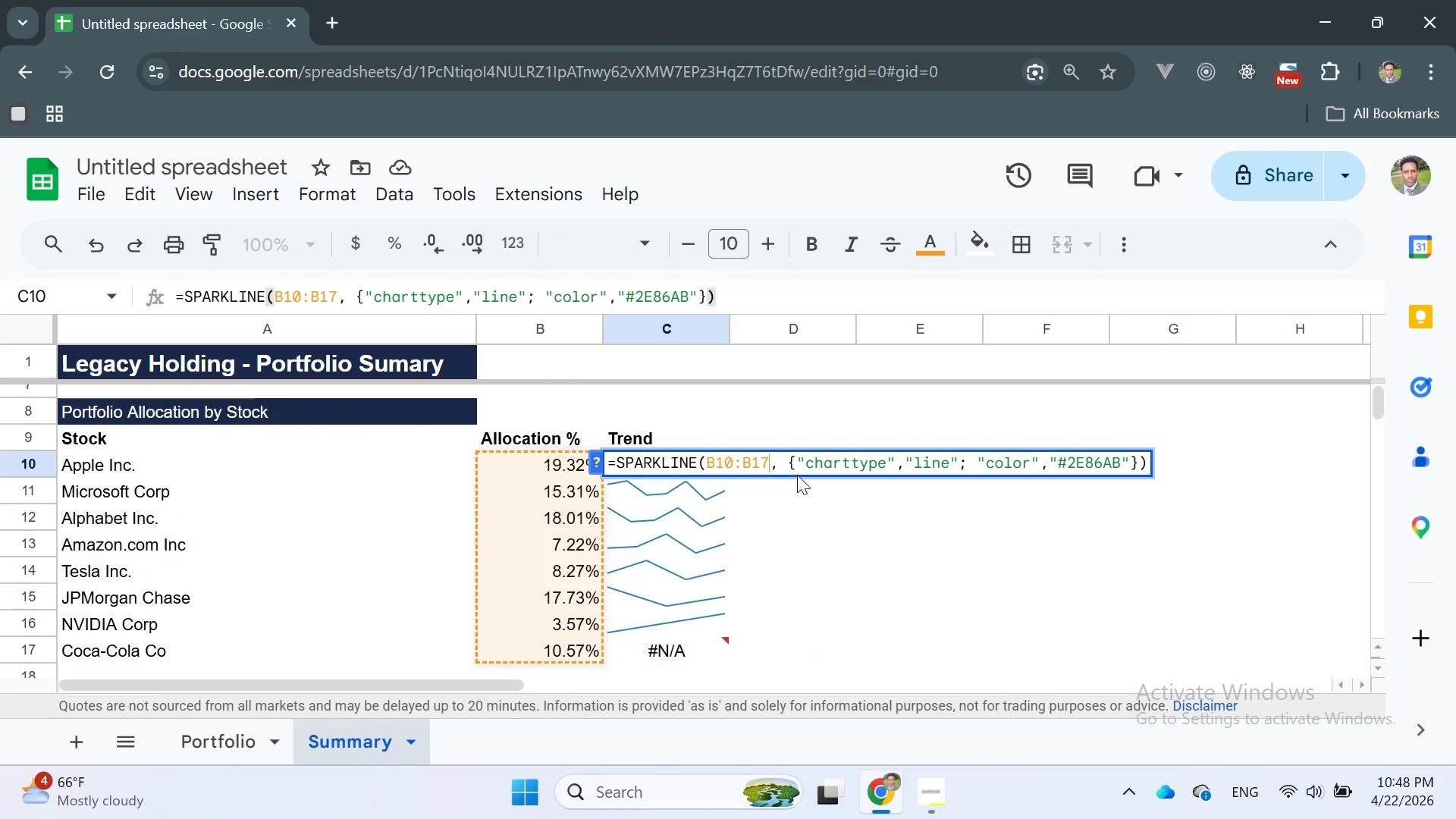 
left_click([871, 551])
 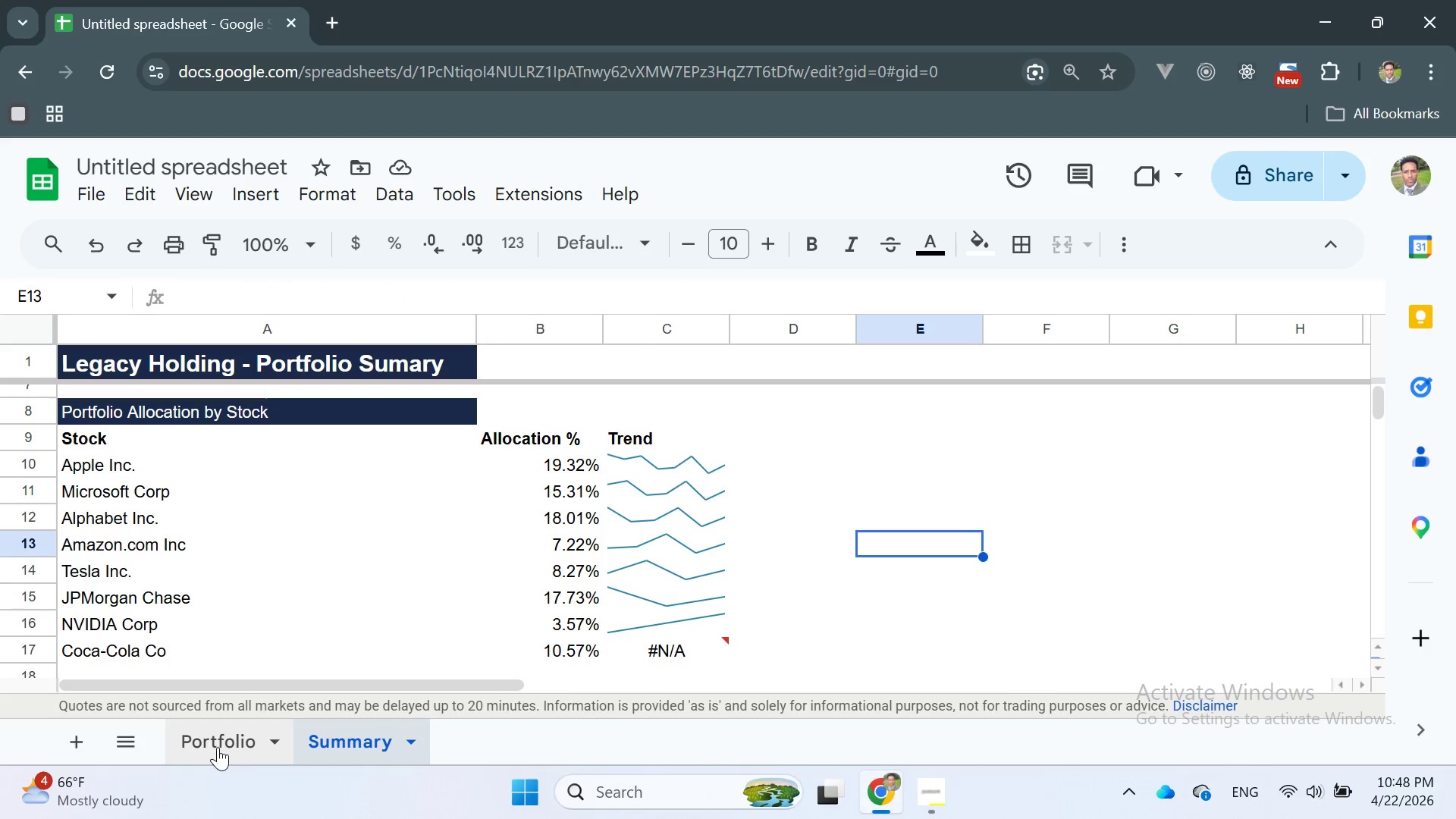 
left_click([218, 747])
 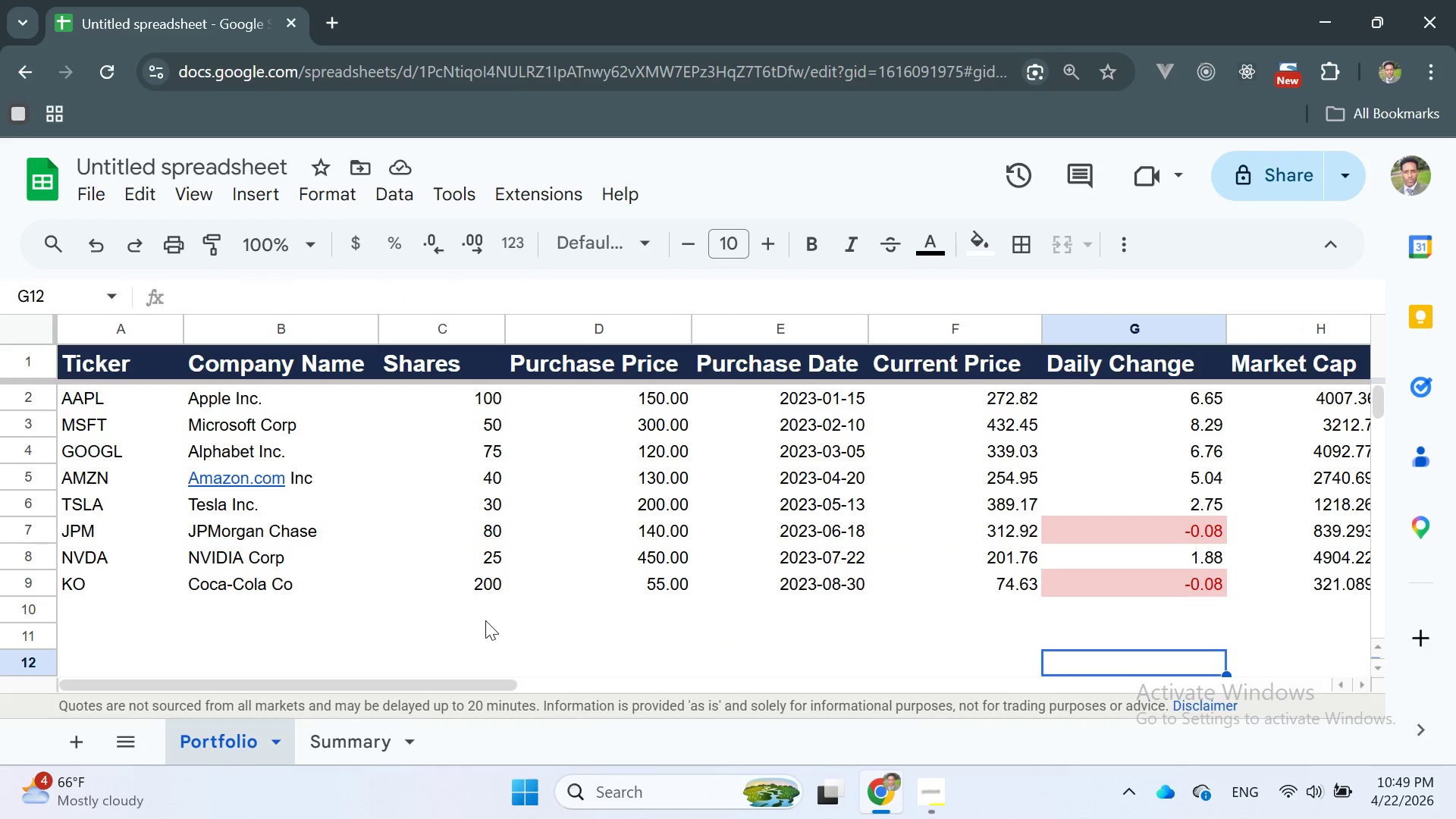 
wait(6.19)
 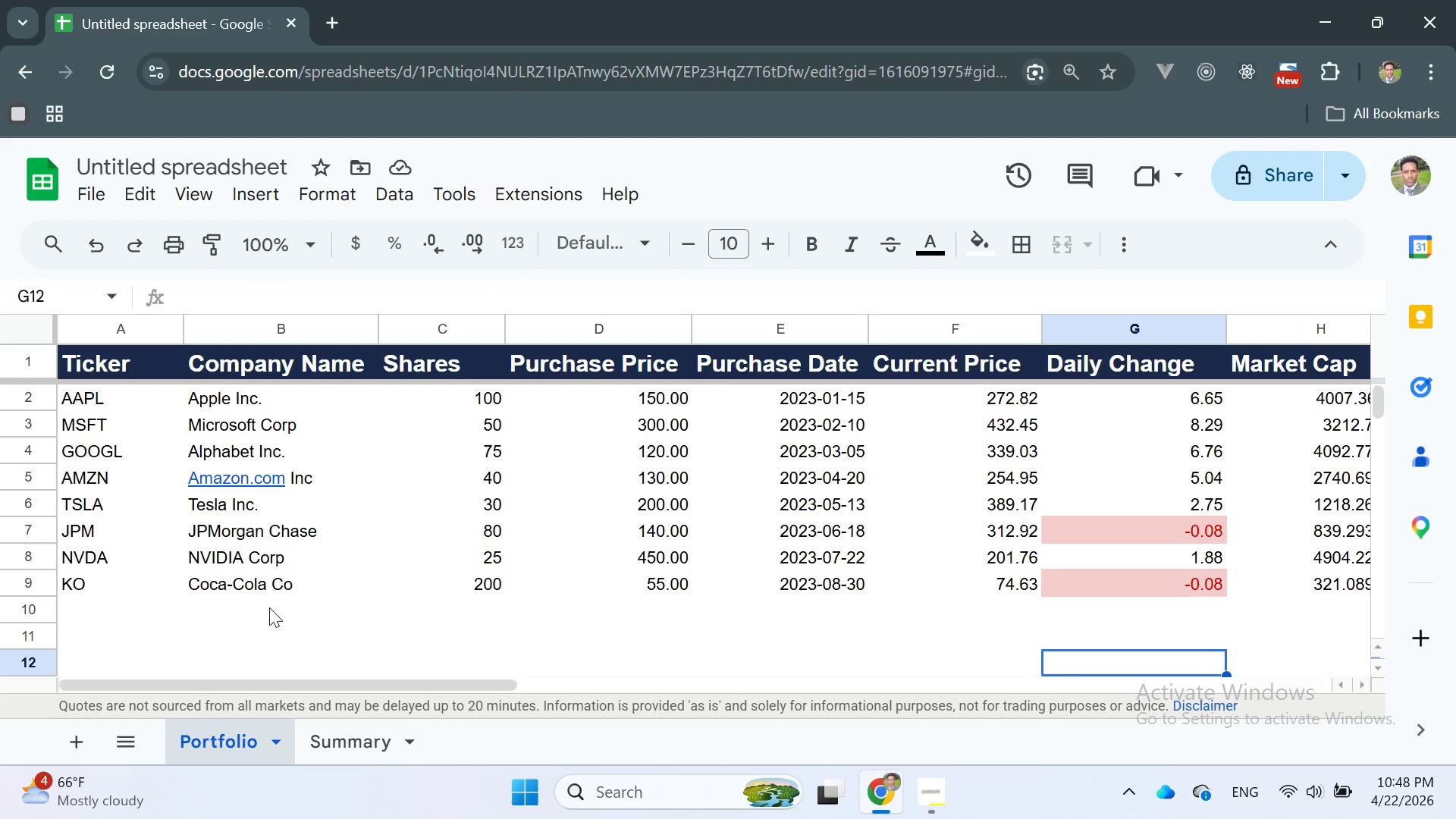 
left_click([353, 742])
 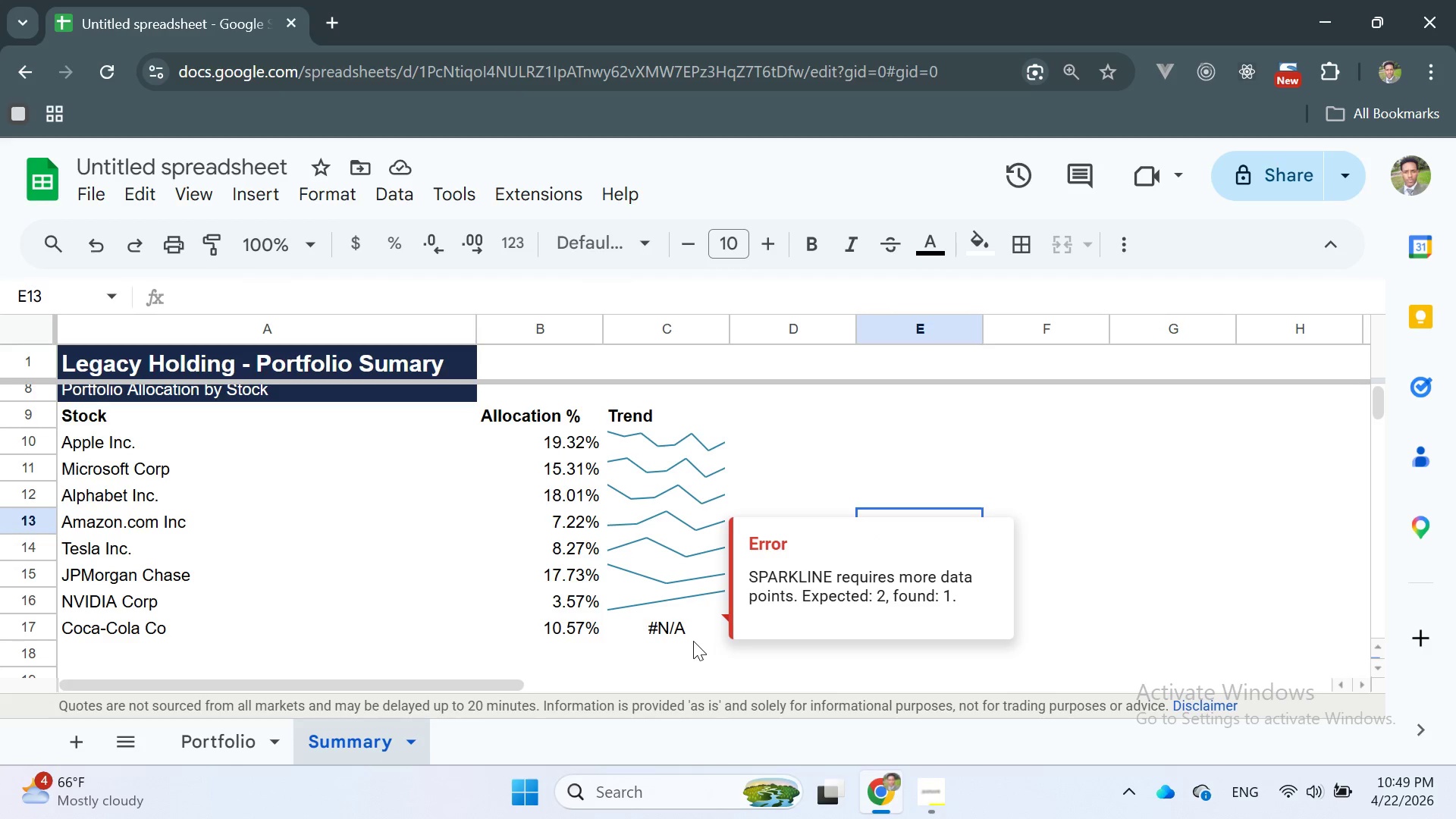 
wait(5.98)
 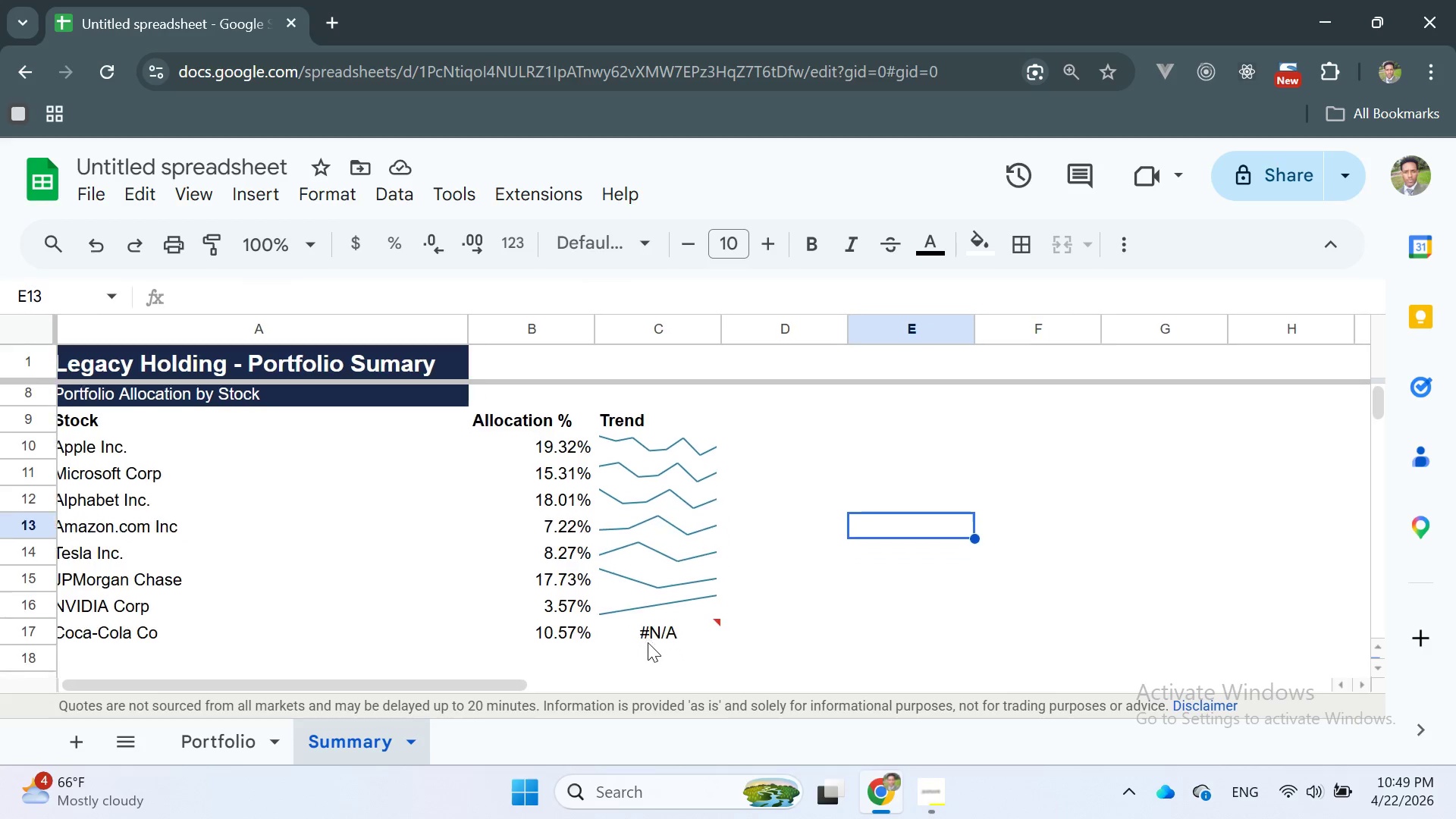 
left_click([1040, 645])
 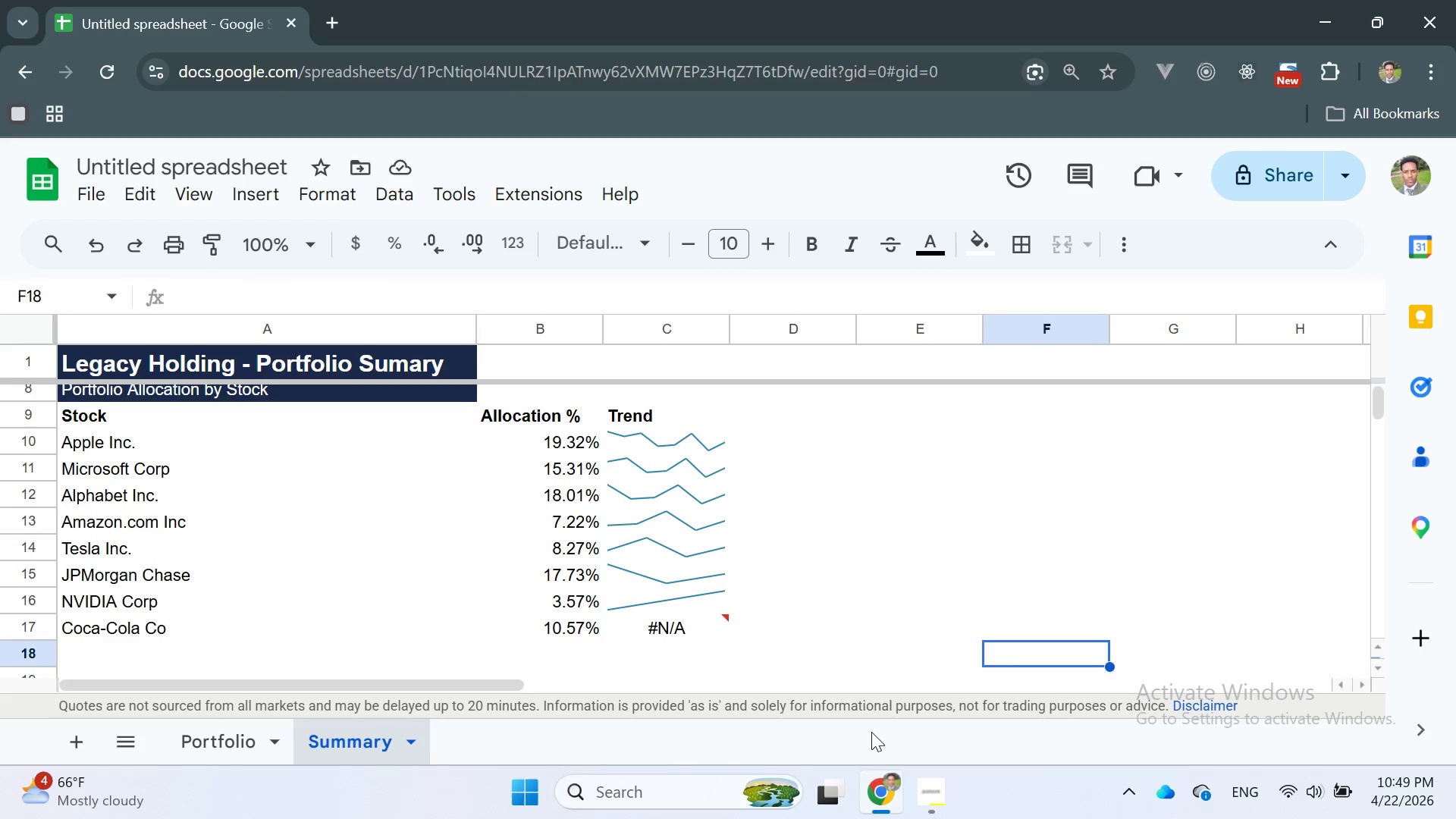 
left_click([930, 780])